 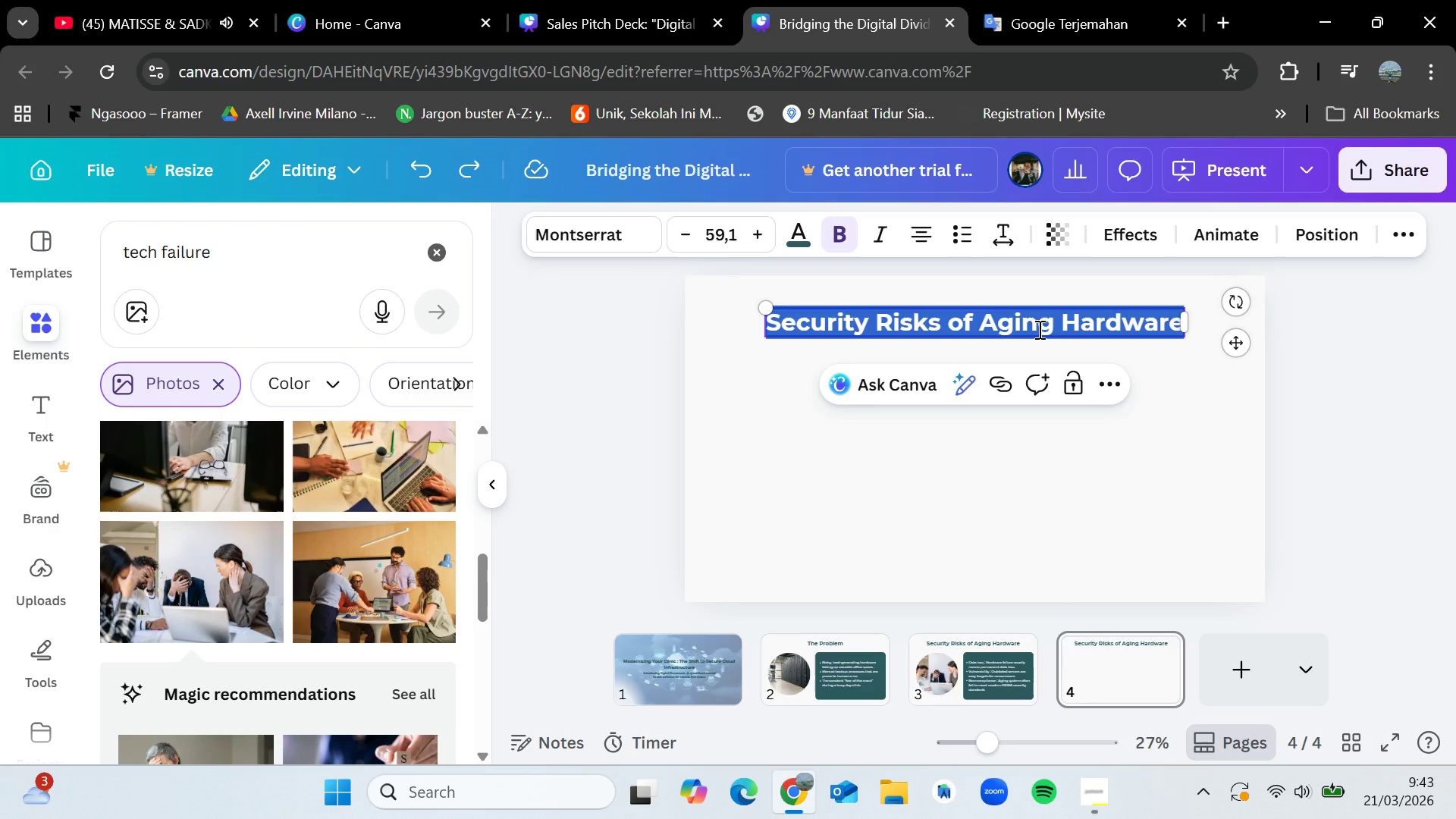 
key(Control+V)
 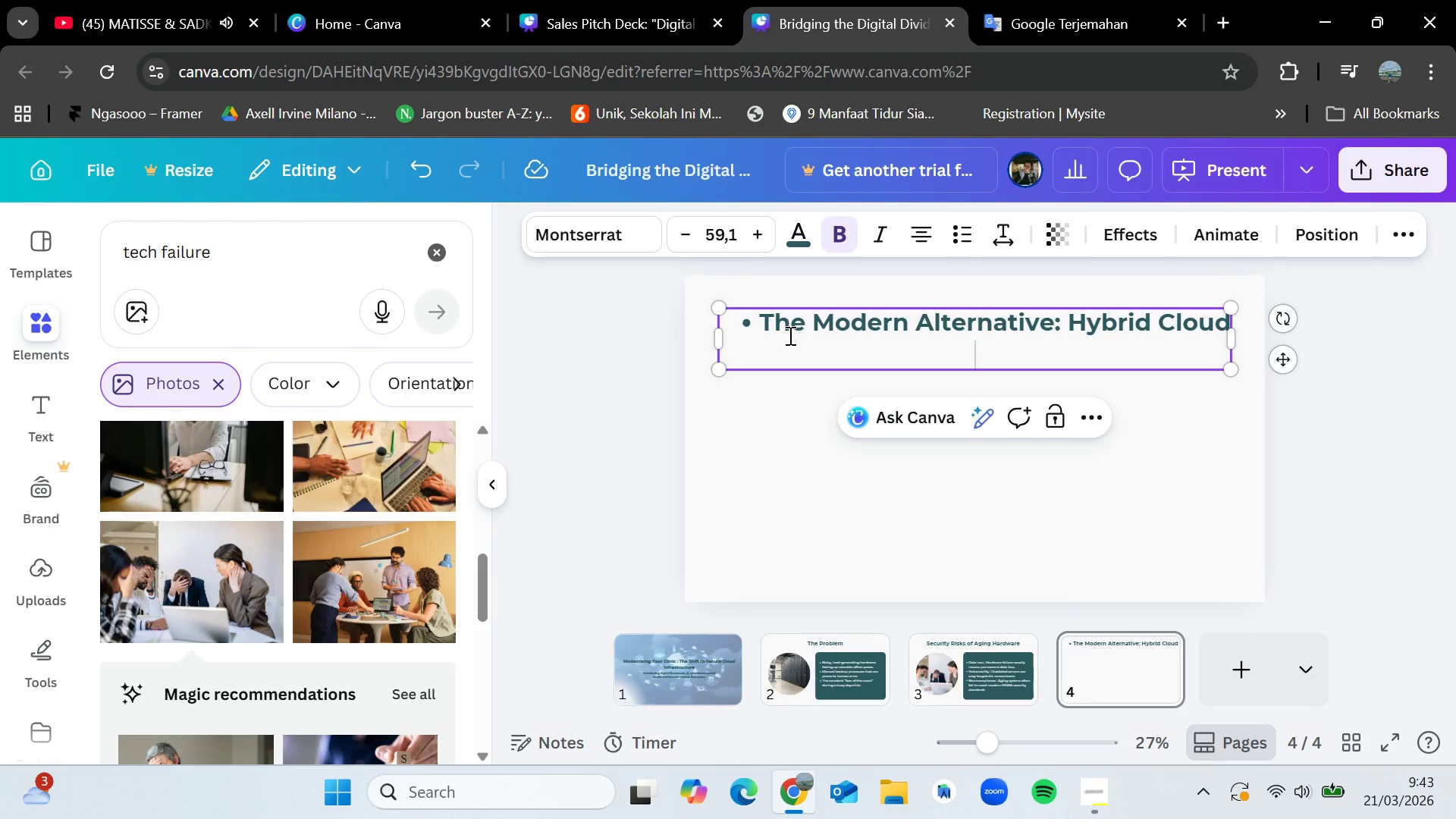 
key(Backspace)
 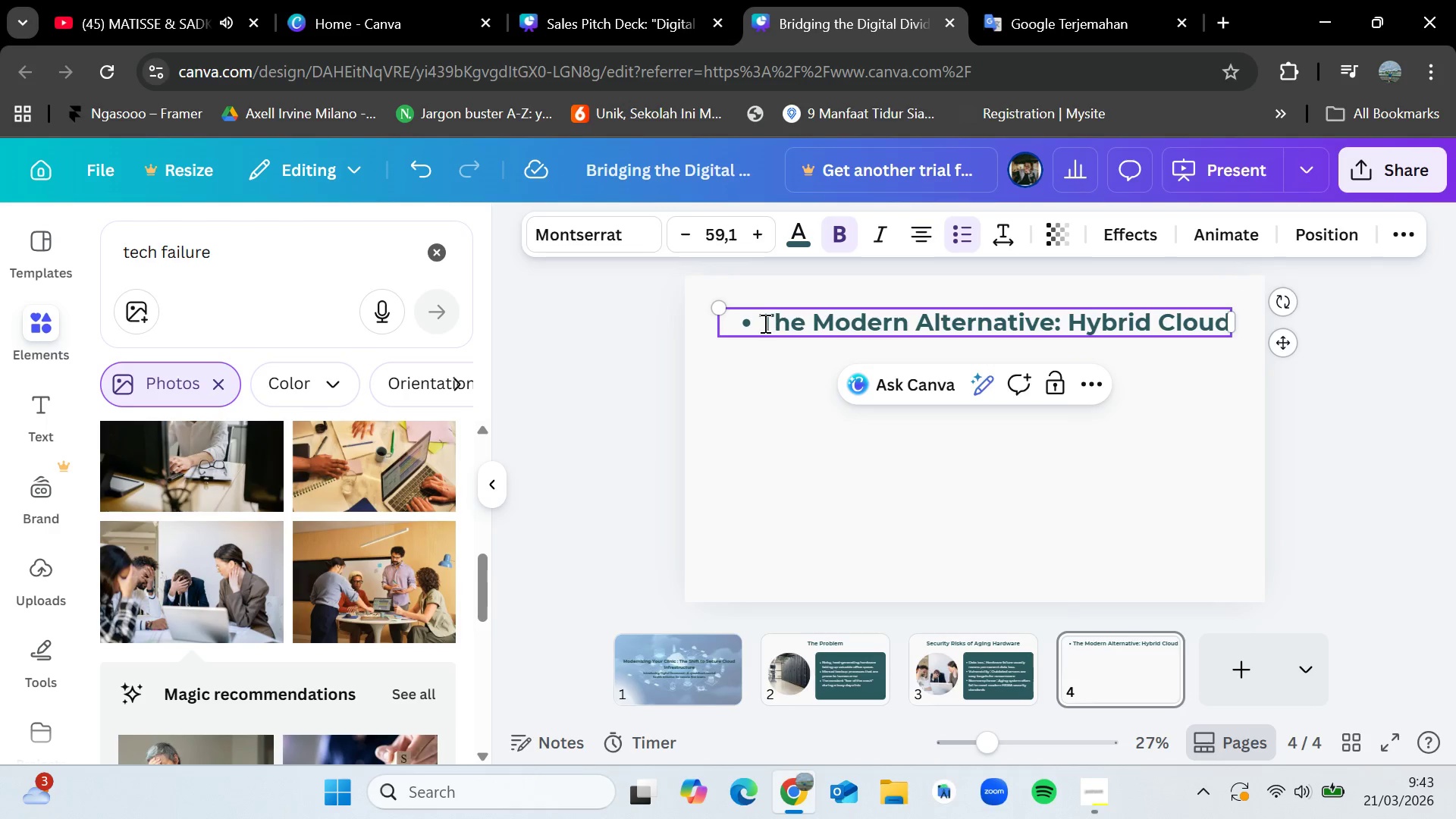 
left_click([764, 322])
 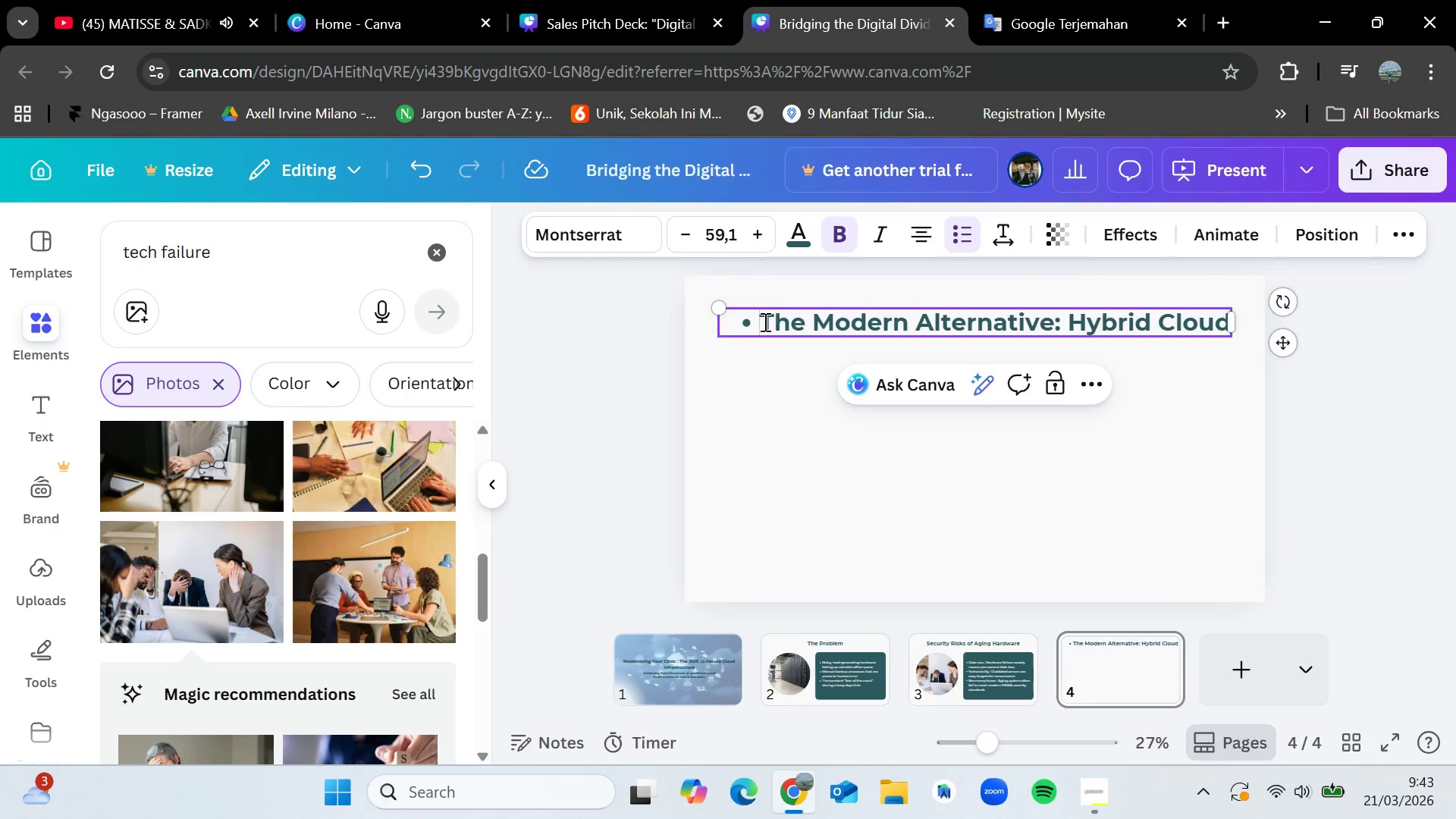 
key(Backspace)
 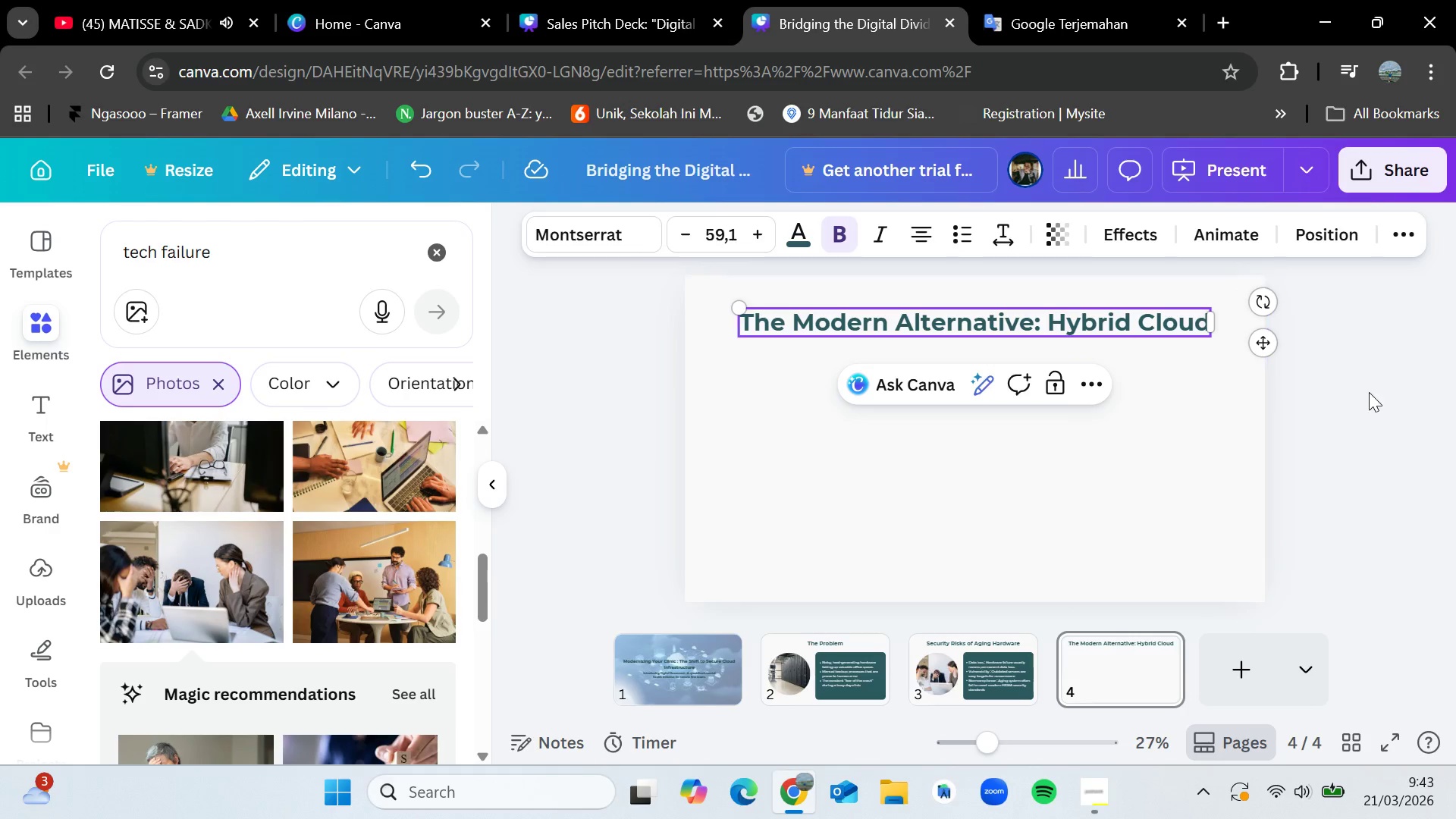 
left_click([1420, 397])
 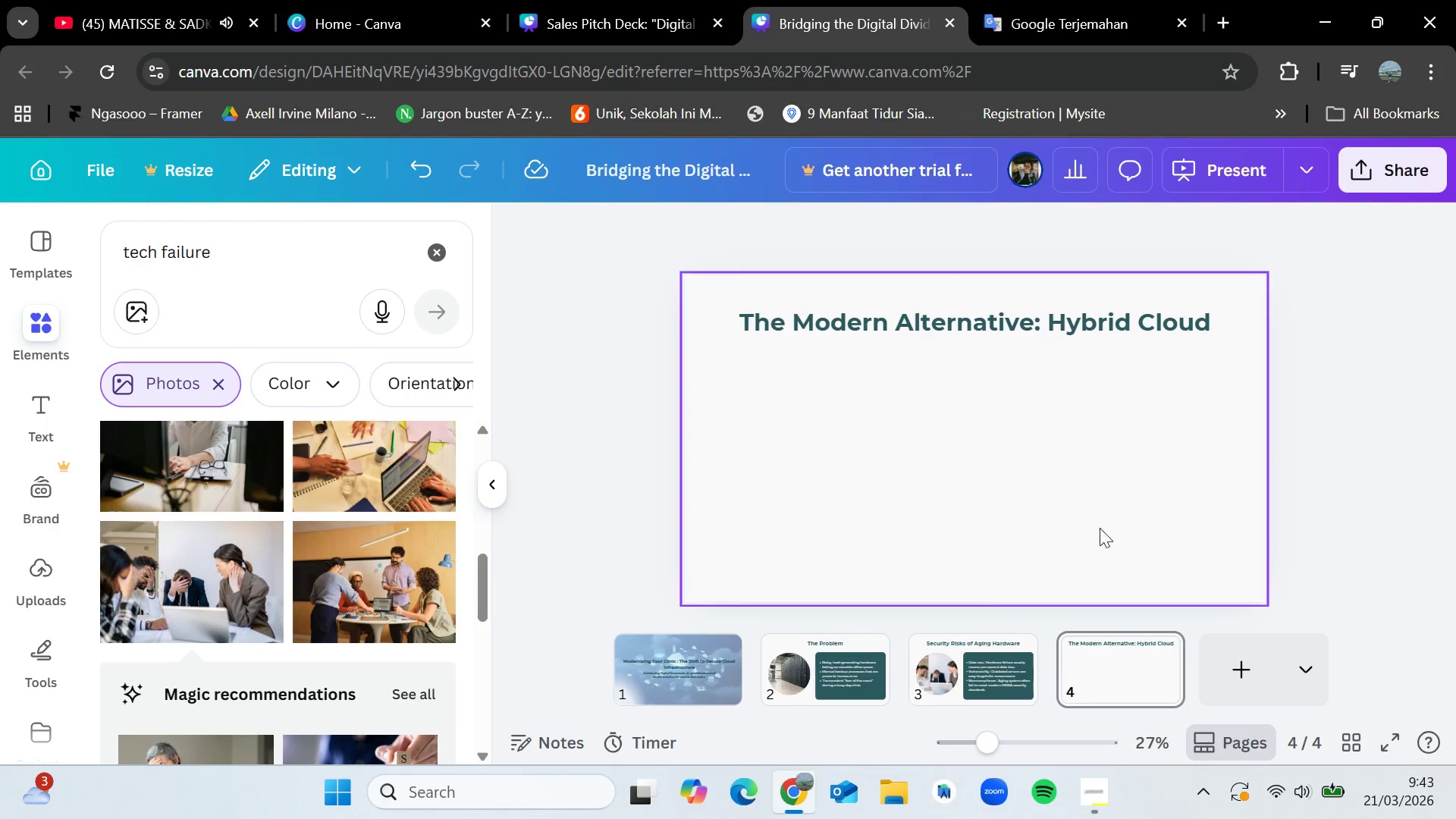 
left_click([996, 659])
 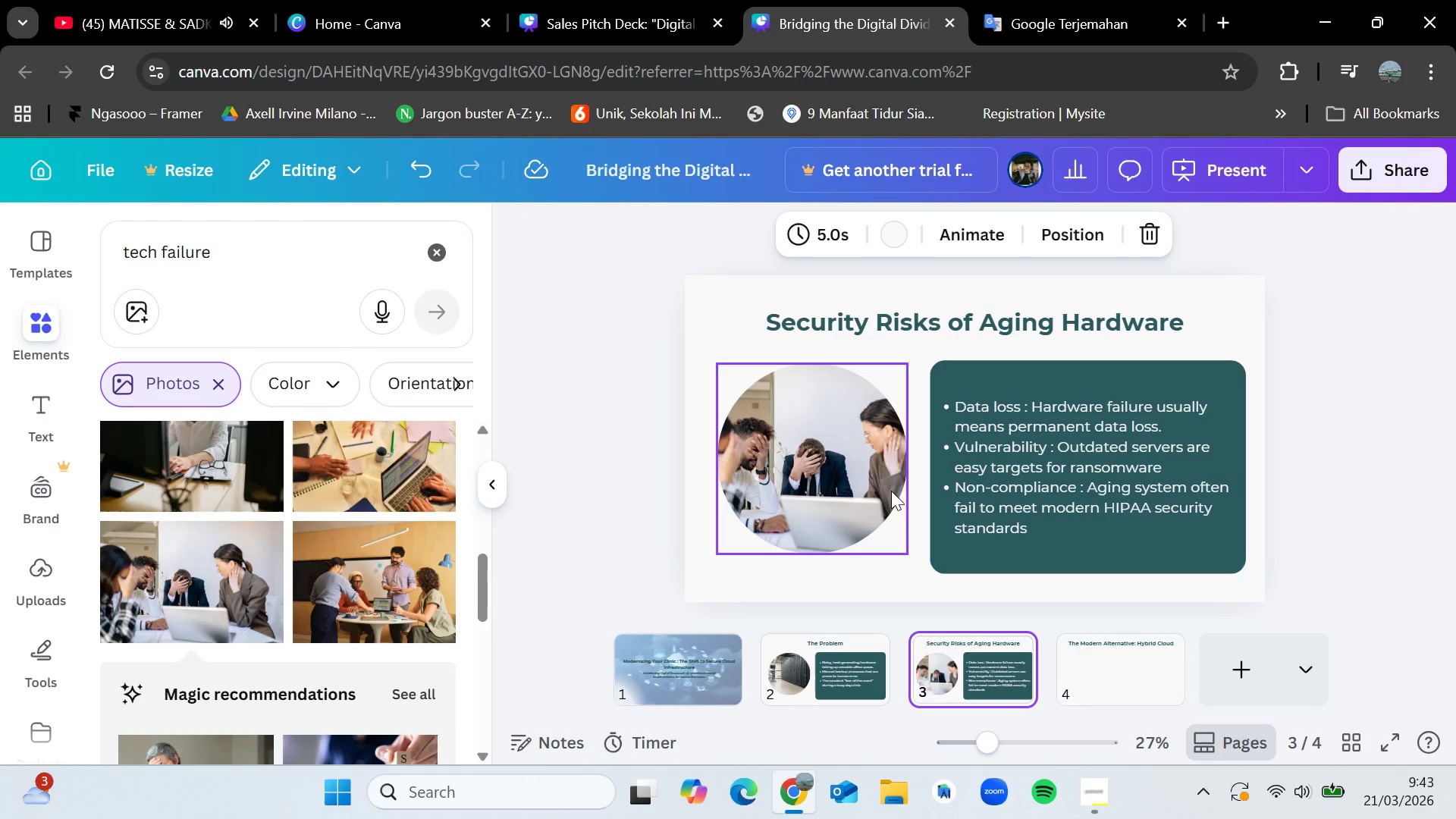 
left_click([817, 460])
 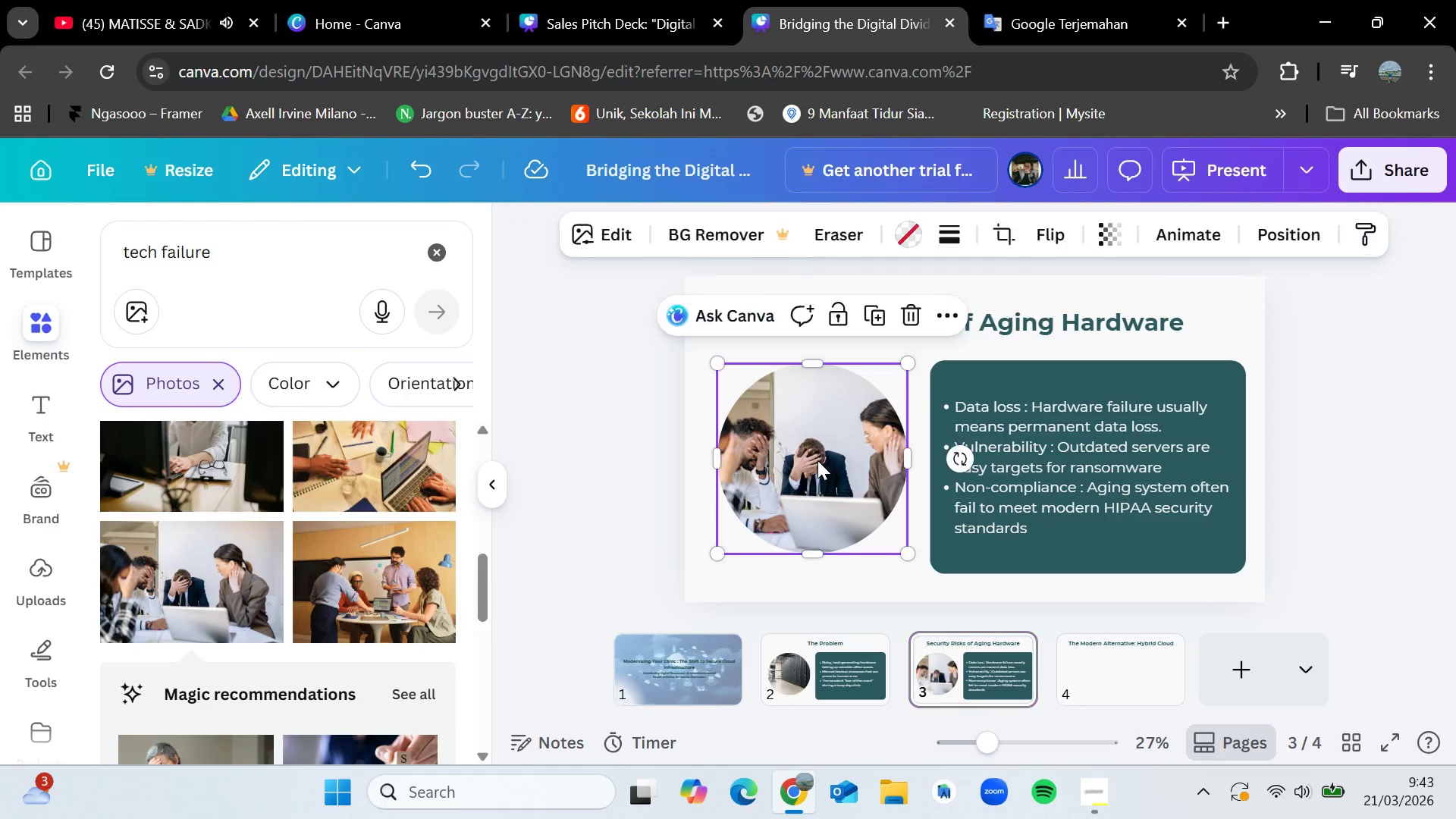 
key(Control+C)
 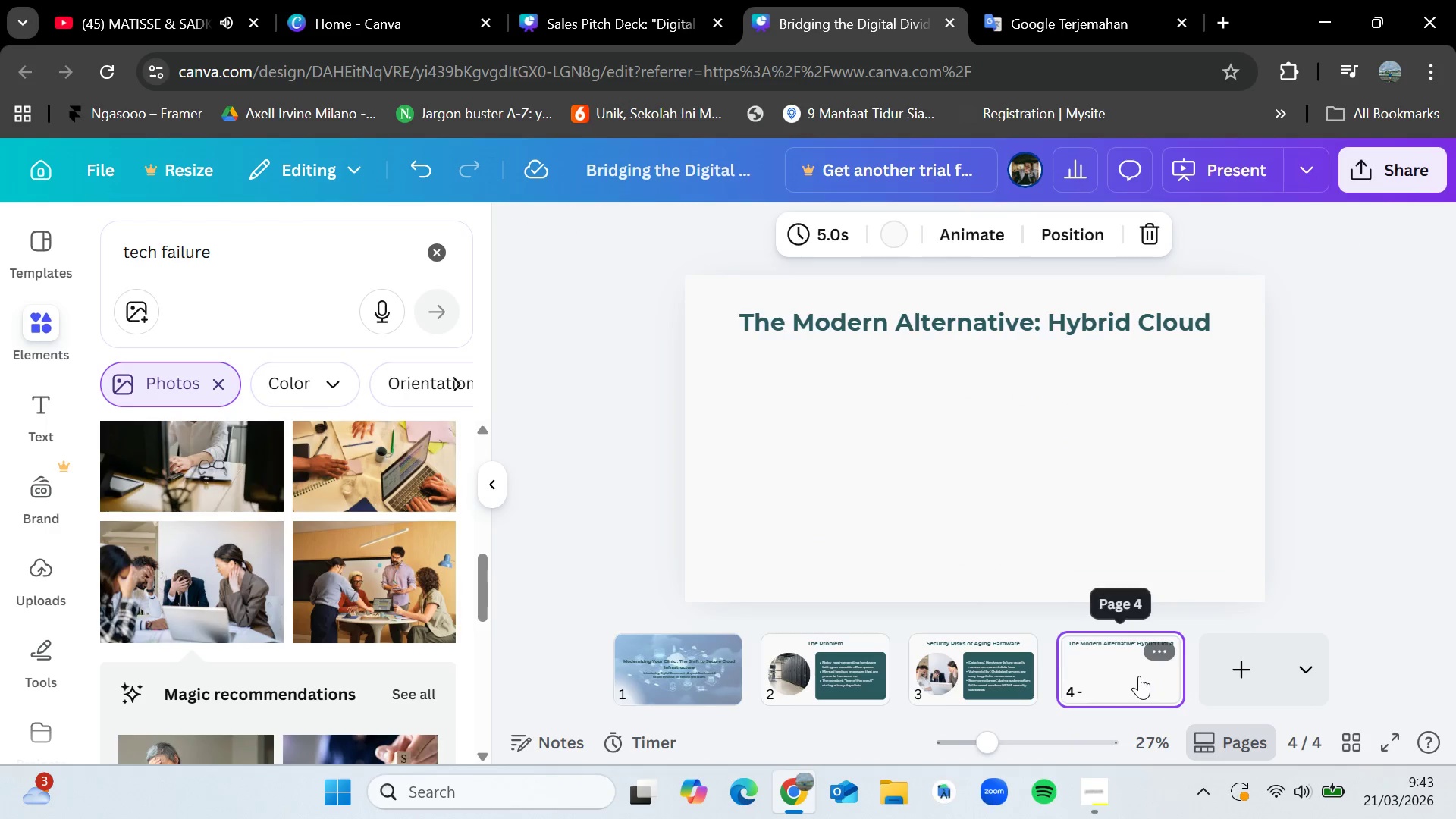 
key(Control+V)
 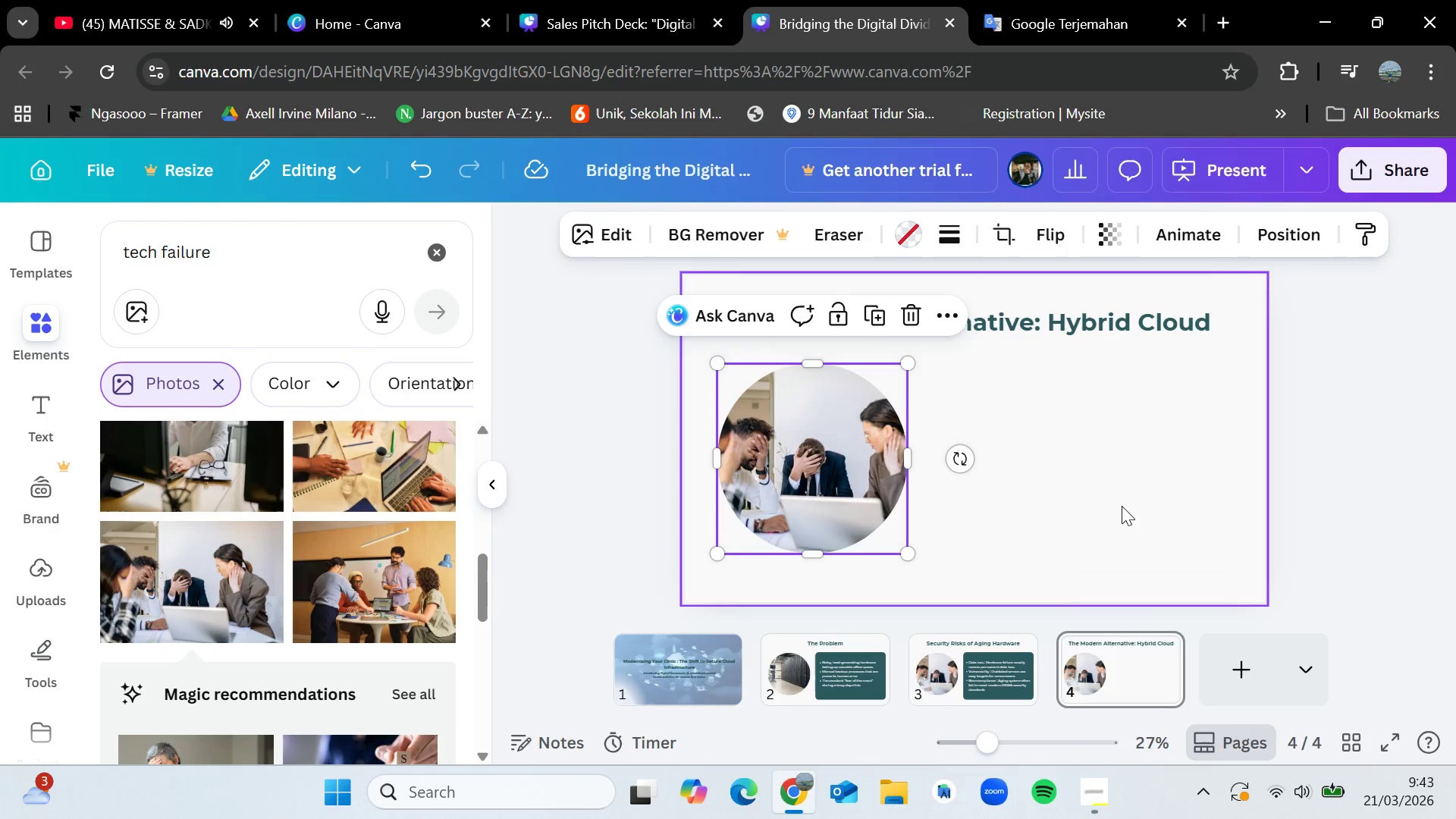 
left_click([1125, 497])
 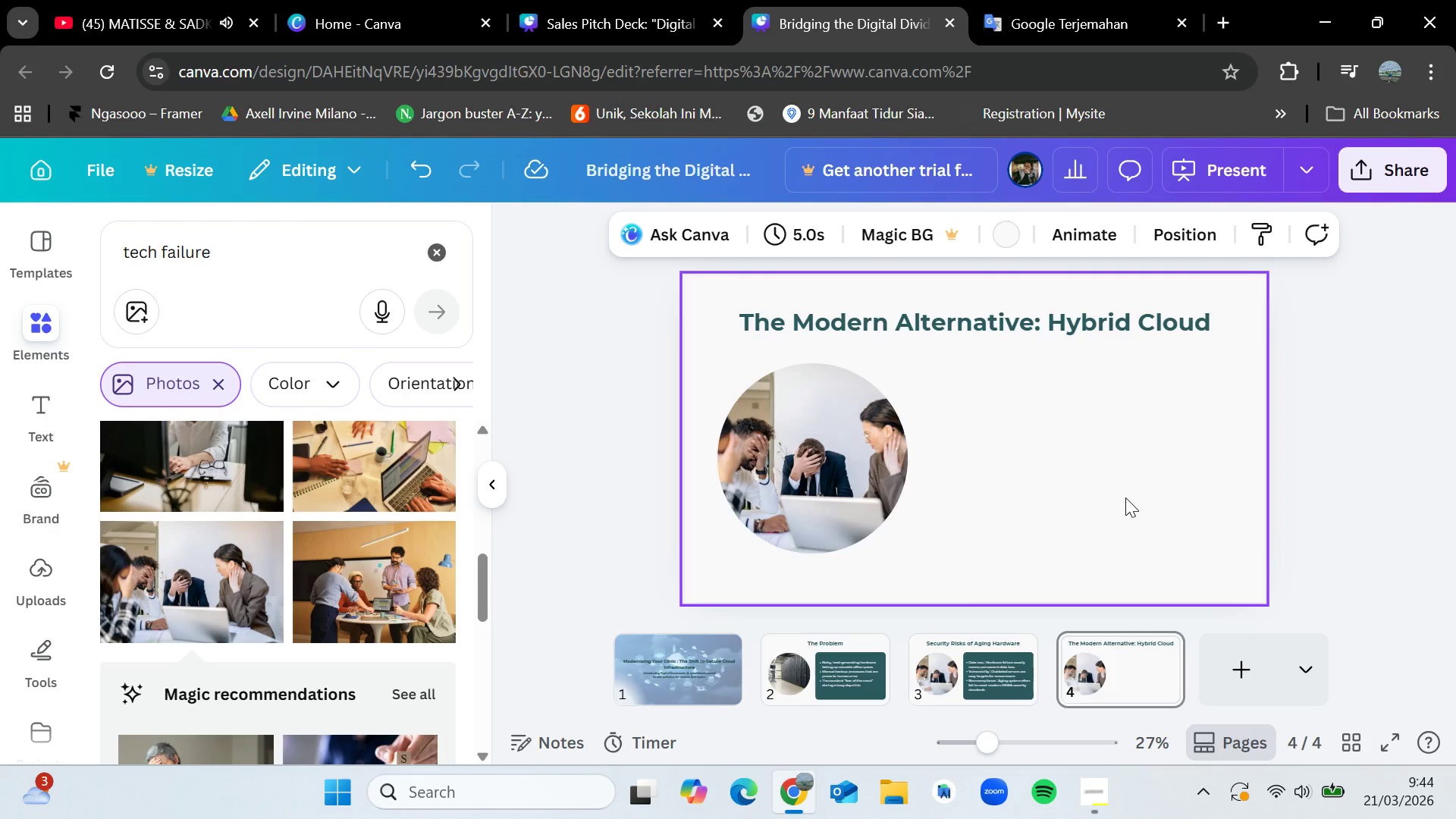 
wait(65.56)
 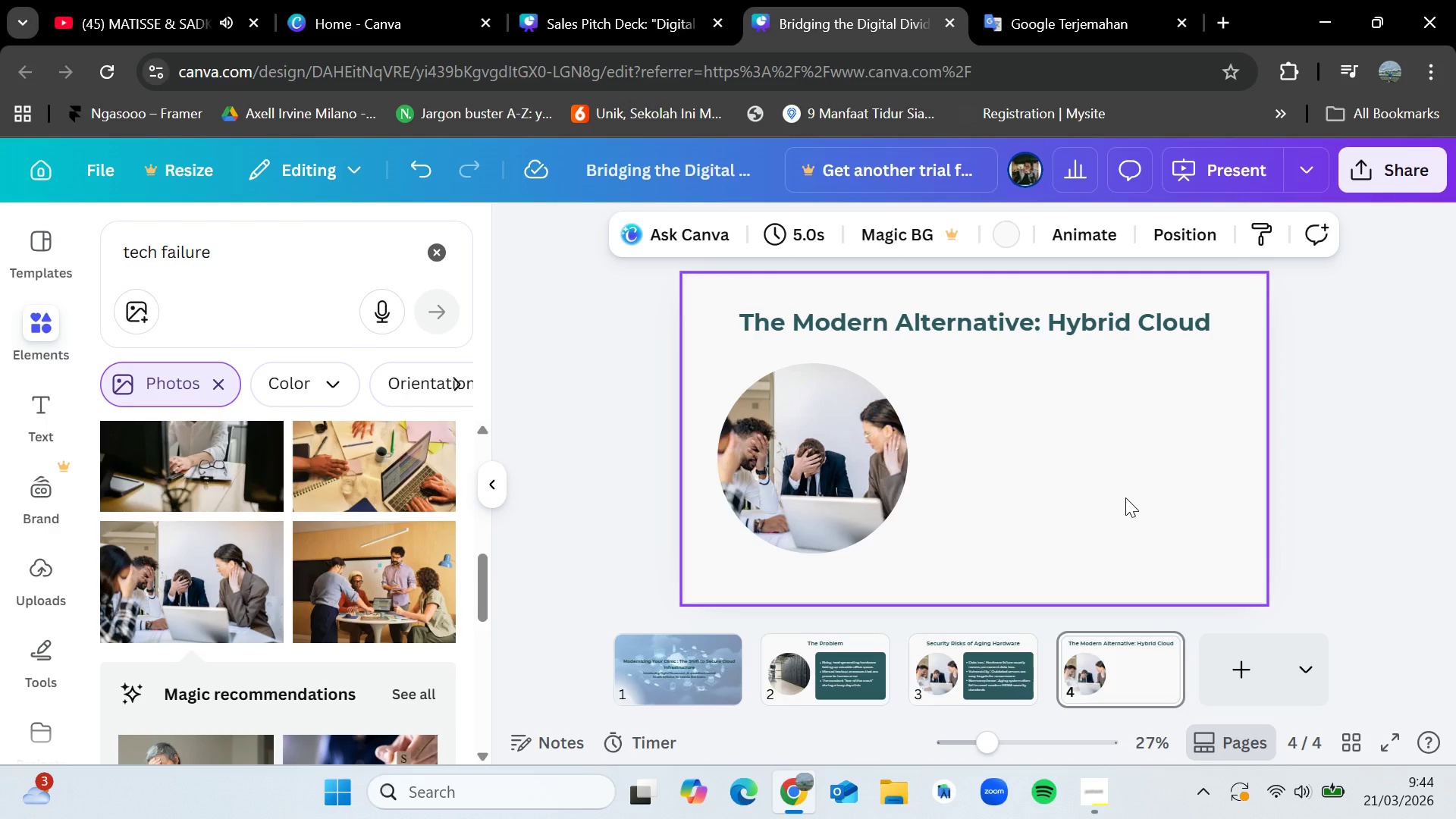 
left_click([332, 268])
 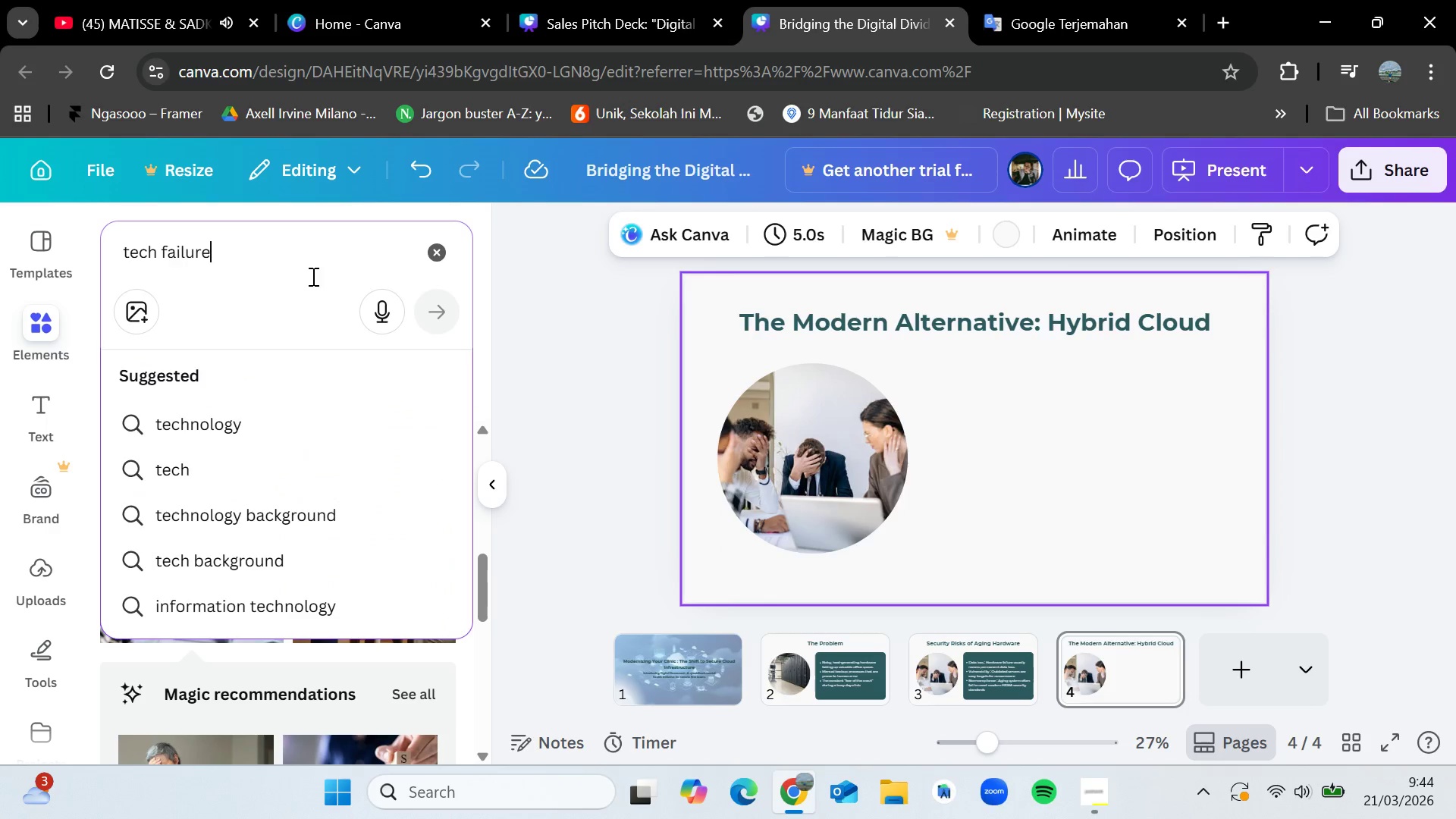 
left_click_drag(start_coordinate=[324, 272], to_coordinate=[106, 275])
 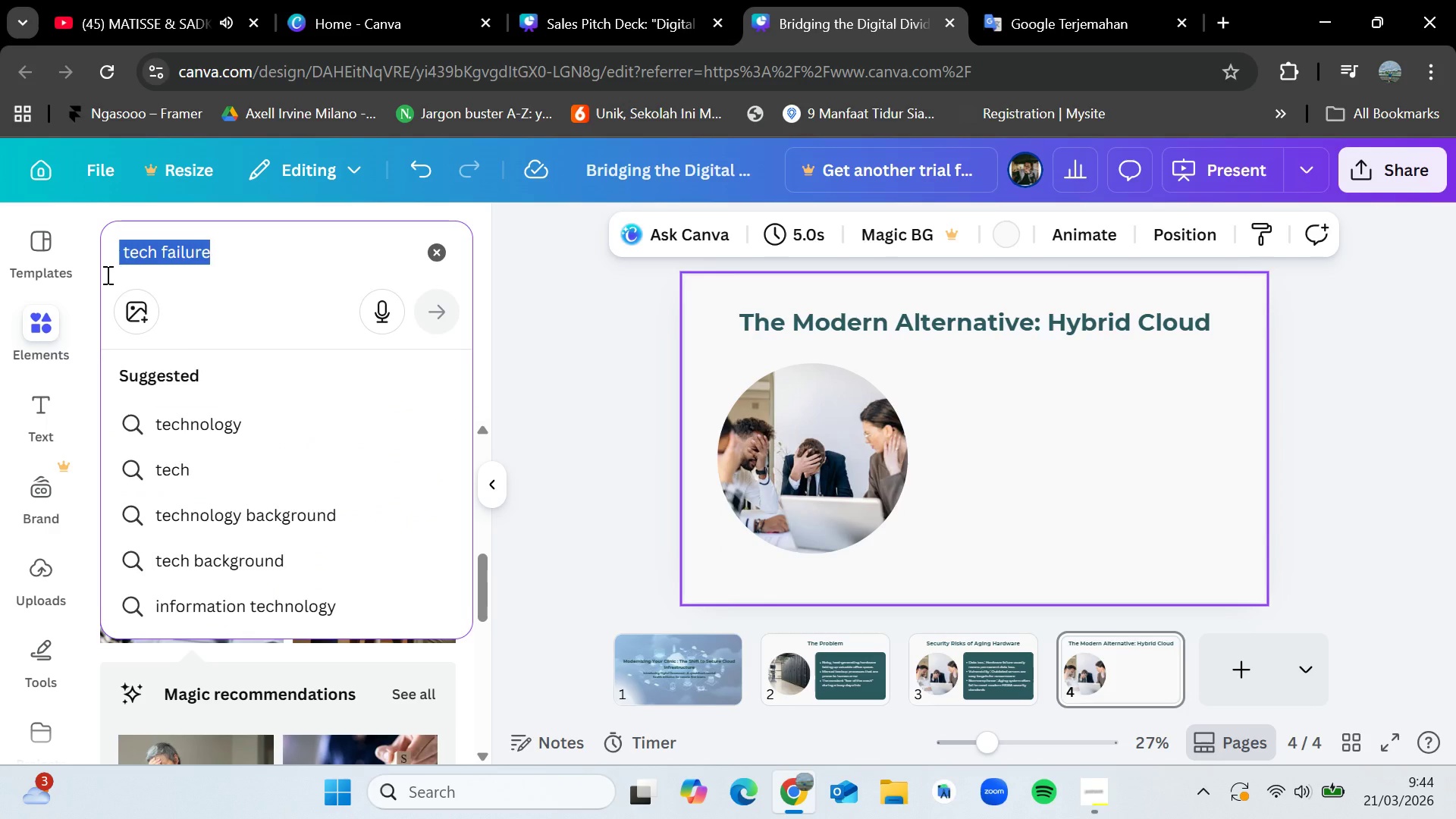 
key(Backspace)
type(cloud)
 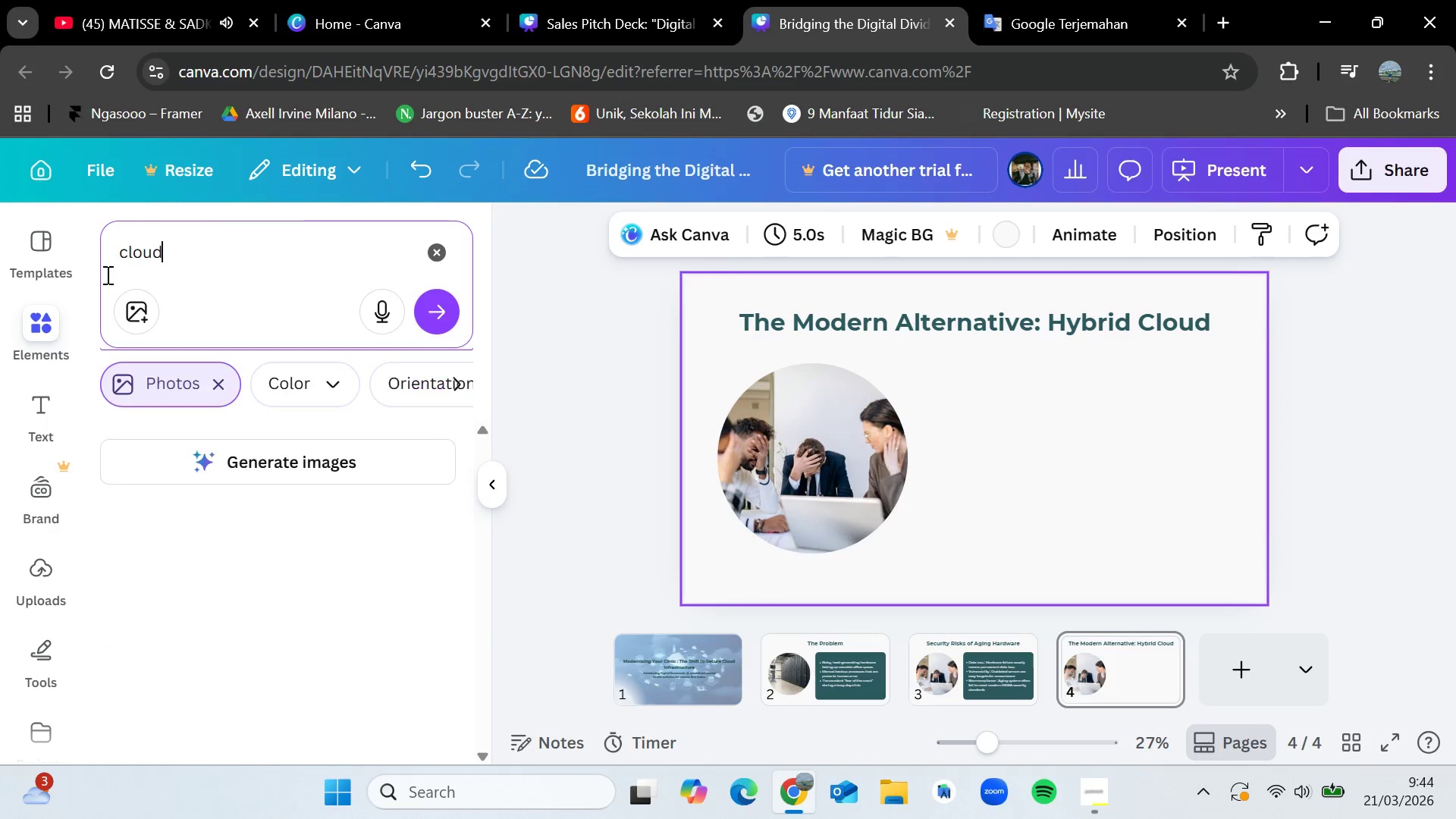 
key(Enter)
 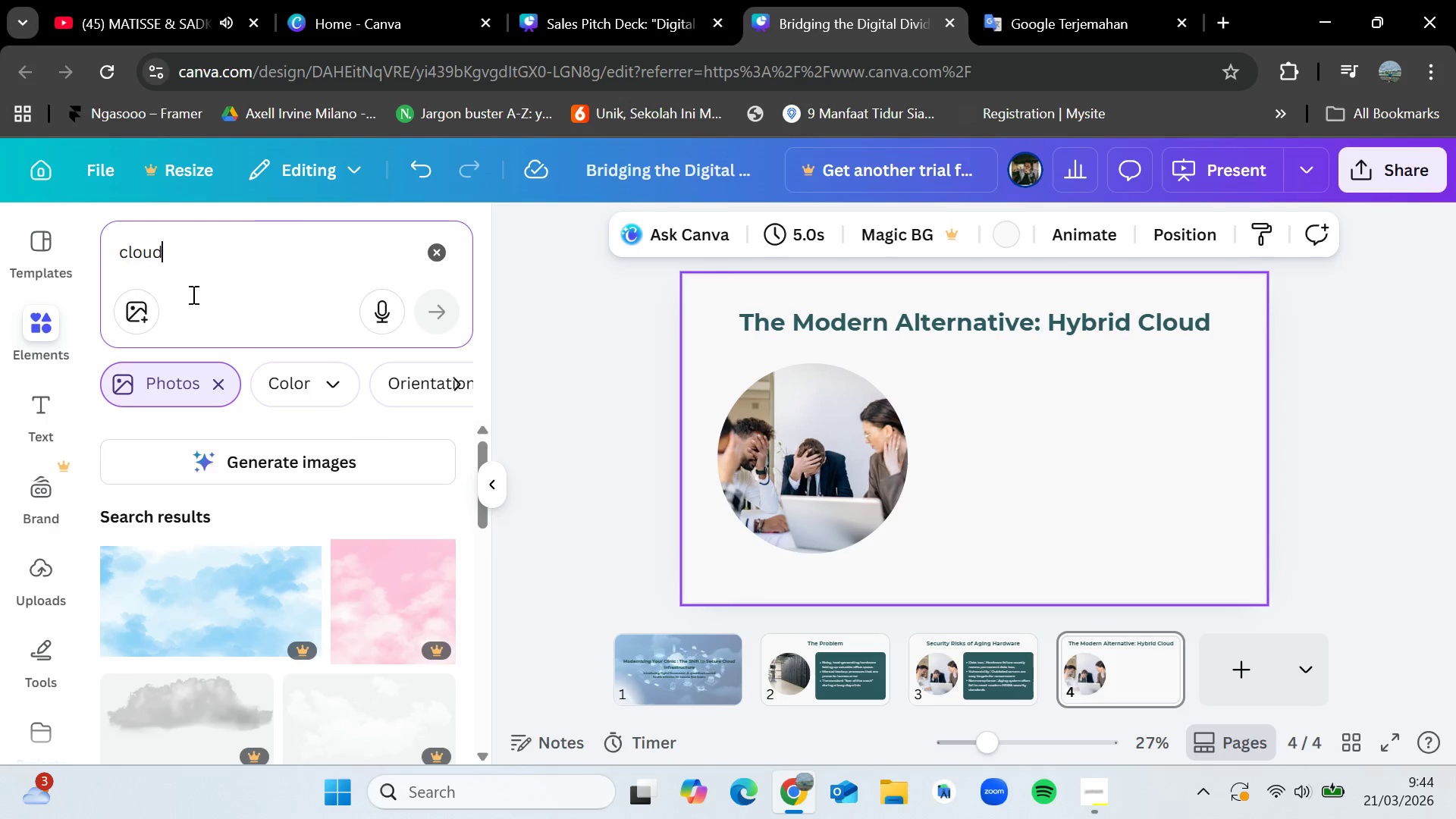 
scroll: coordinate [325, 594], scroll_direction: down, amount: 2.0
 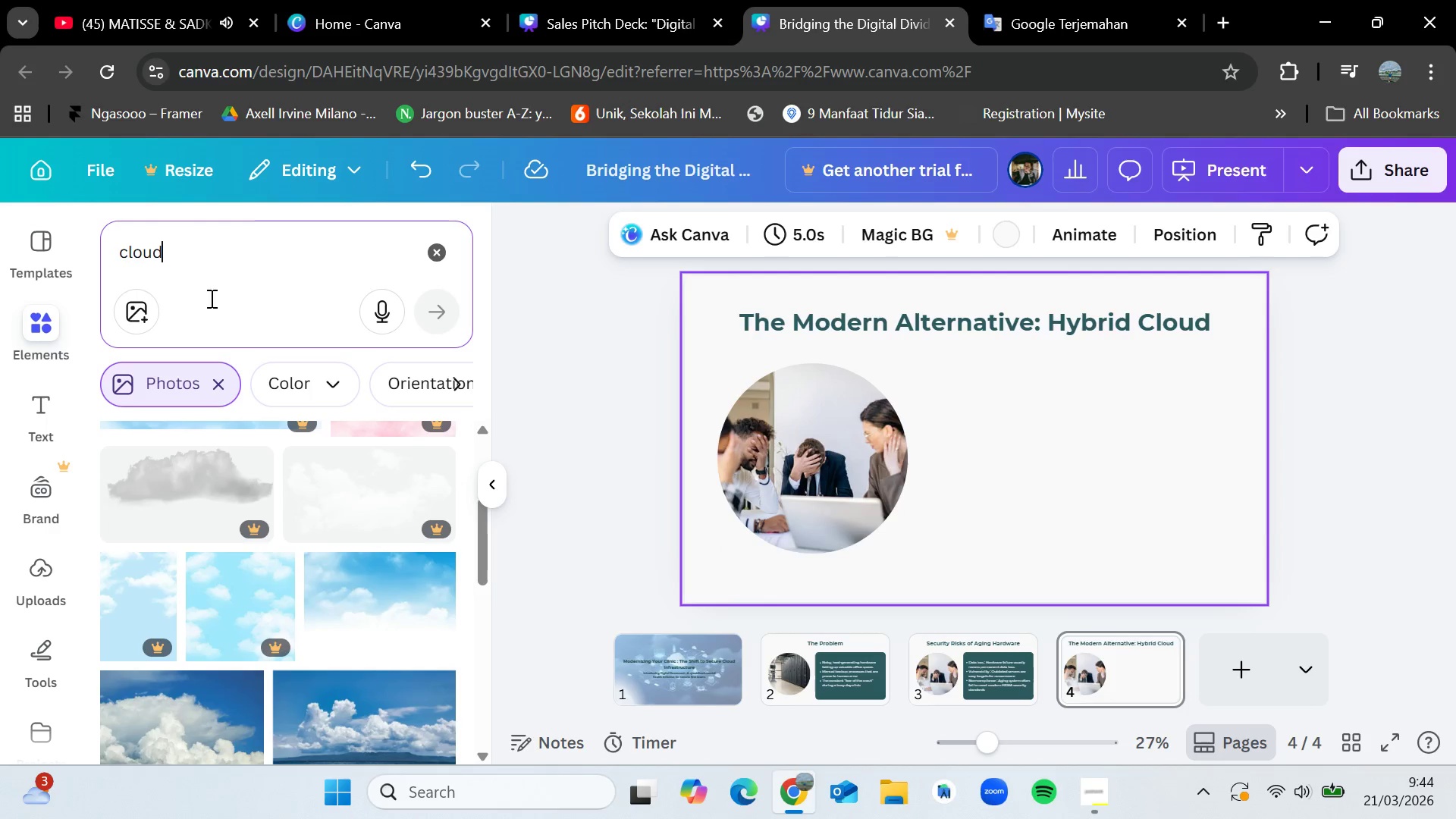 
left_click([207, 284])
 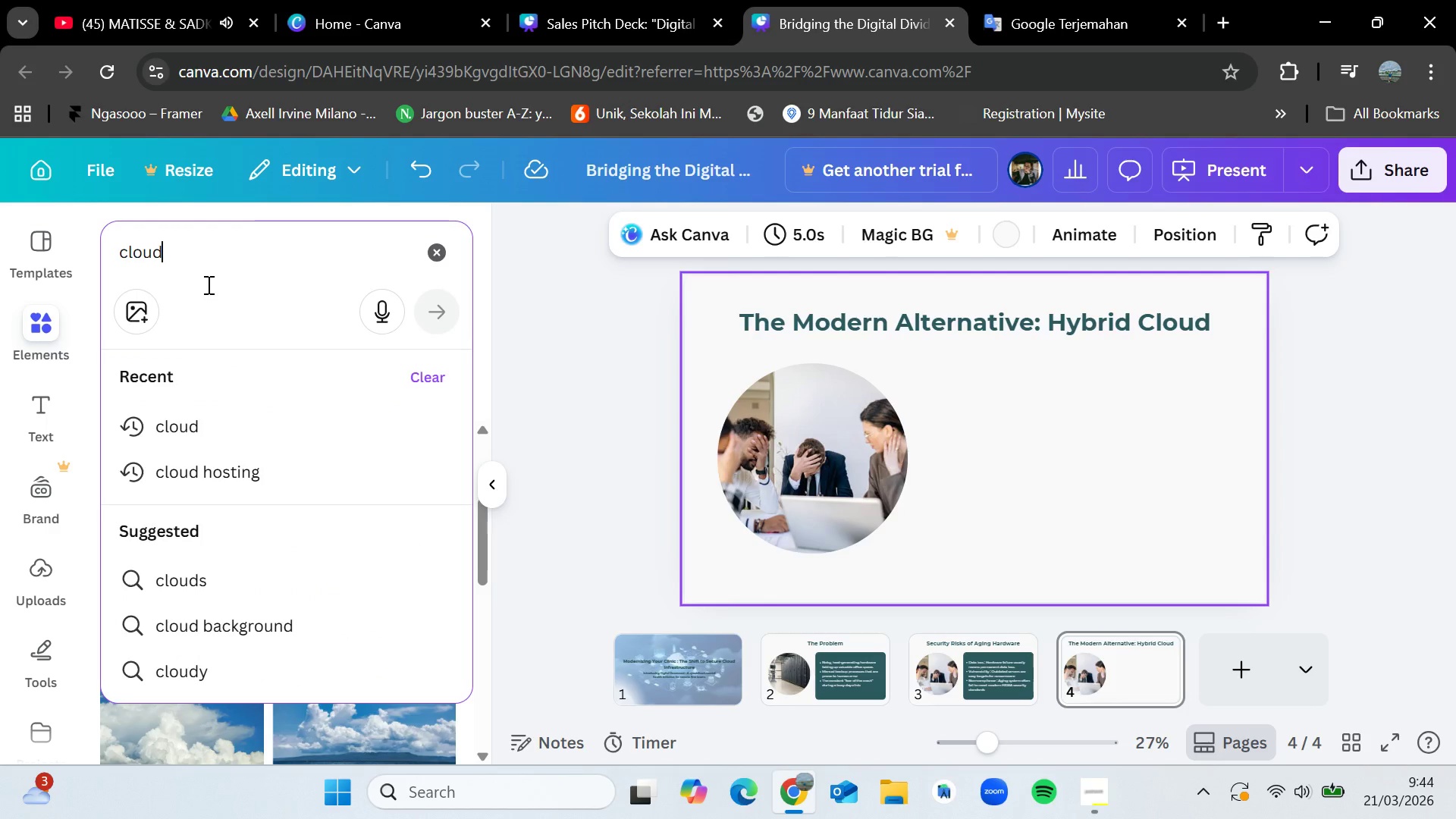 
type( serevrr)
key(Backspace)
key(Backspace)
key(Backspace)
key(Backspace)
type(ver)
 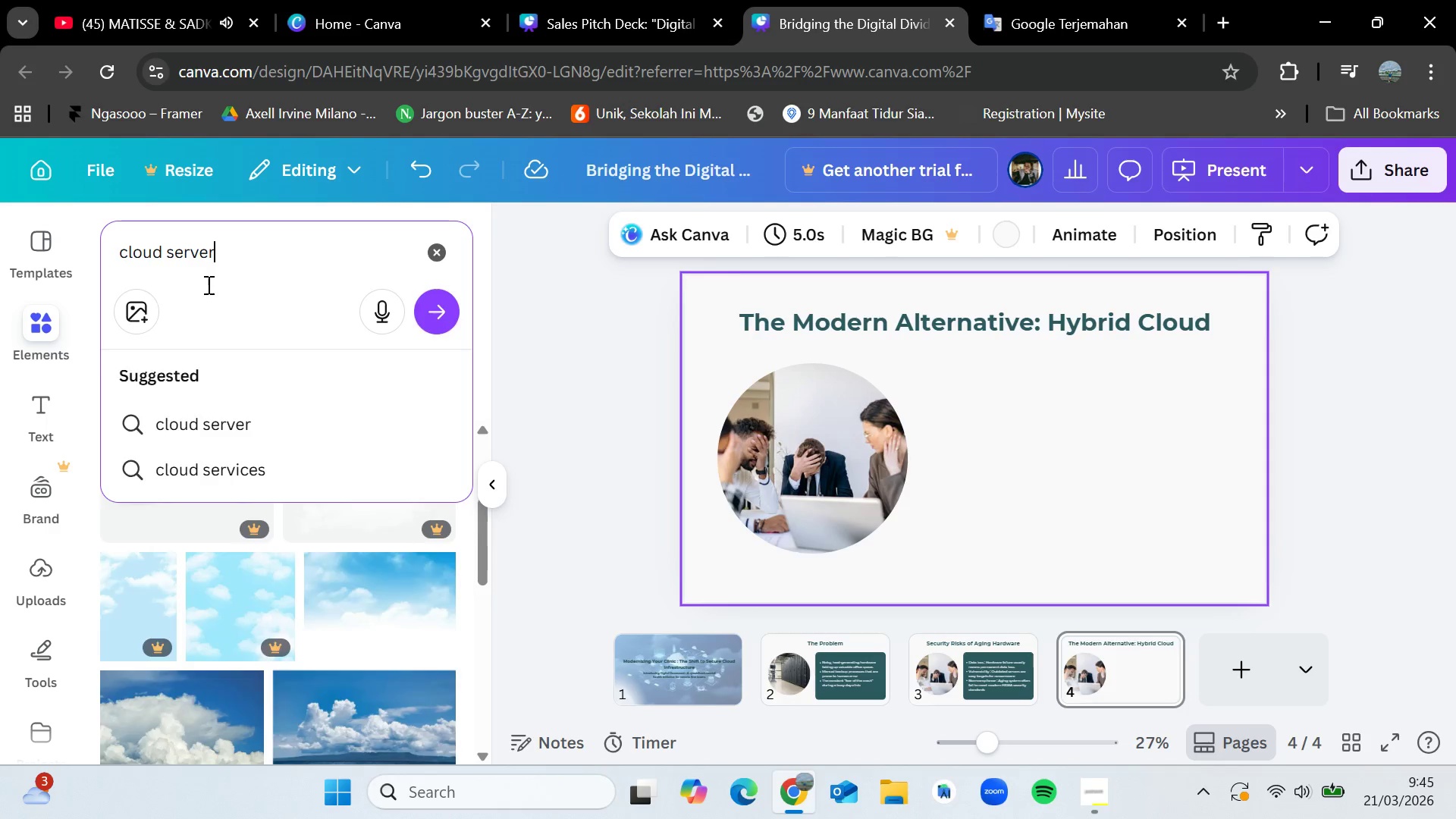 
key(Enter)
 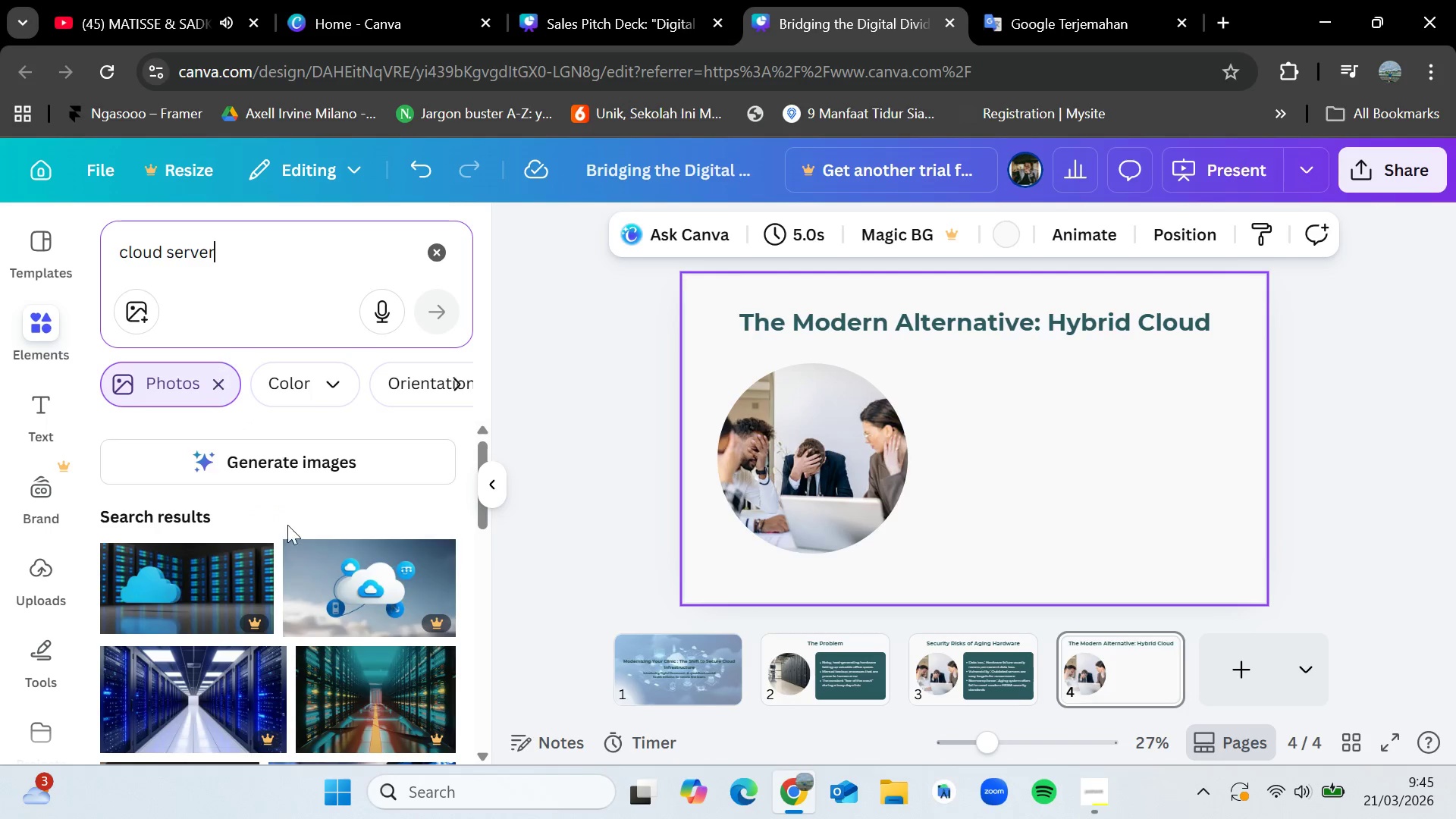 
scroll: coordinate [256, 663], scroll_direction: down, amount: 10.0
 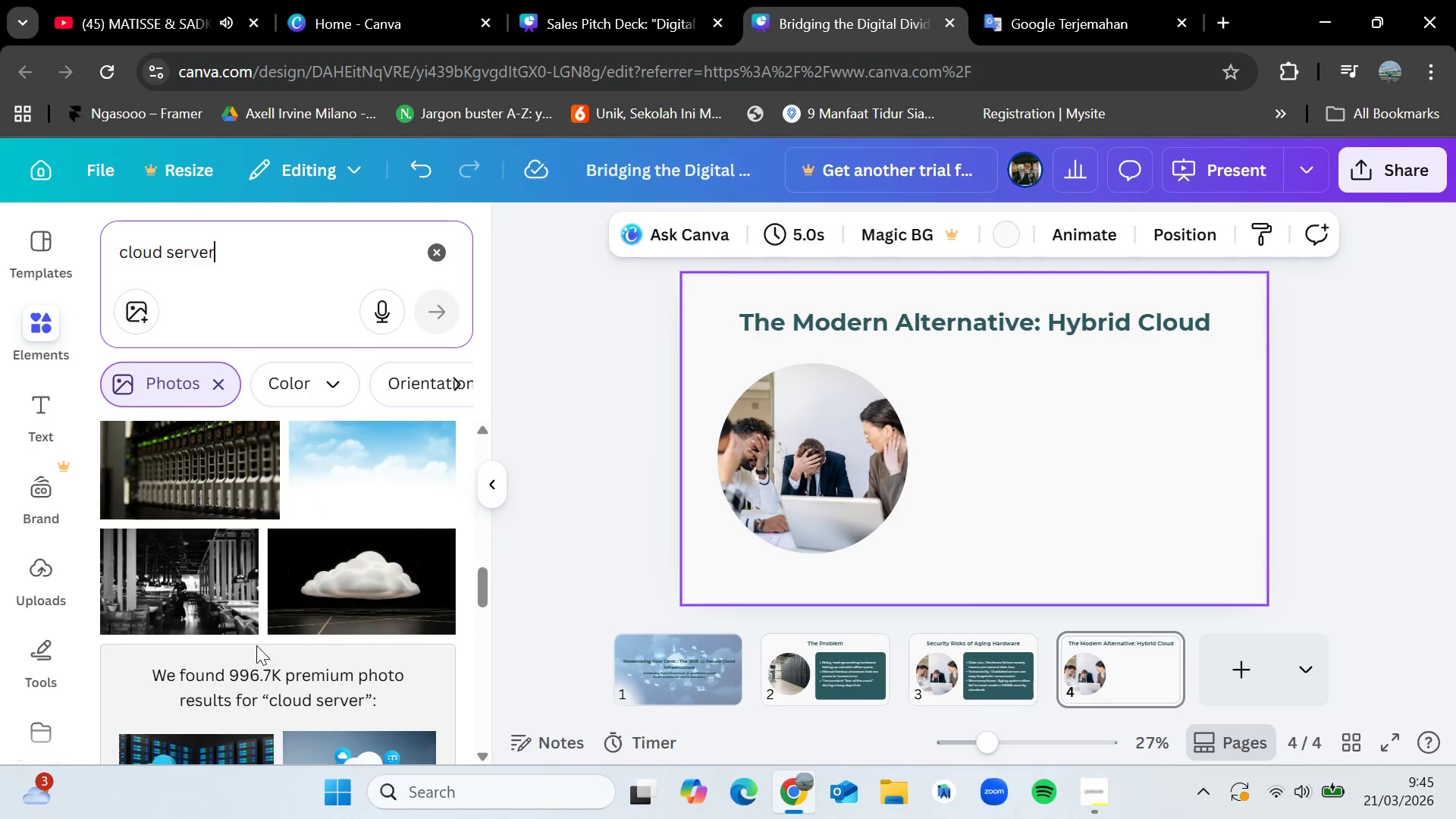 
scroll: coordinate [326, 591], scroll_direction: down, amount: 20.0
 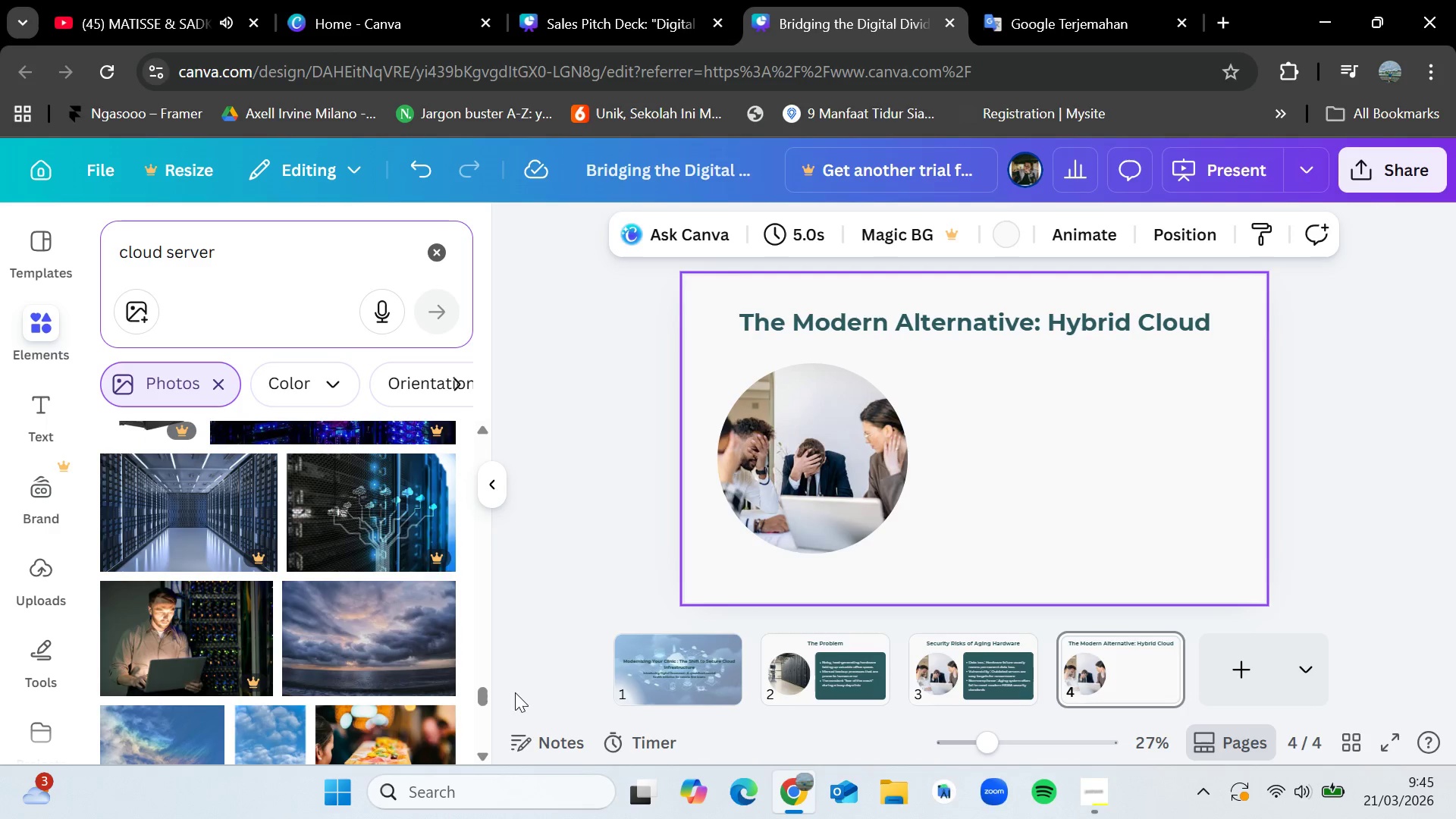 
scroll: coordinate [418, 723], scroll_direction: down, amount: 11.0
 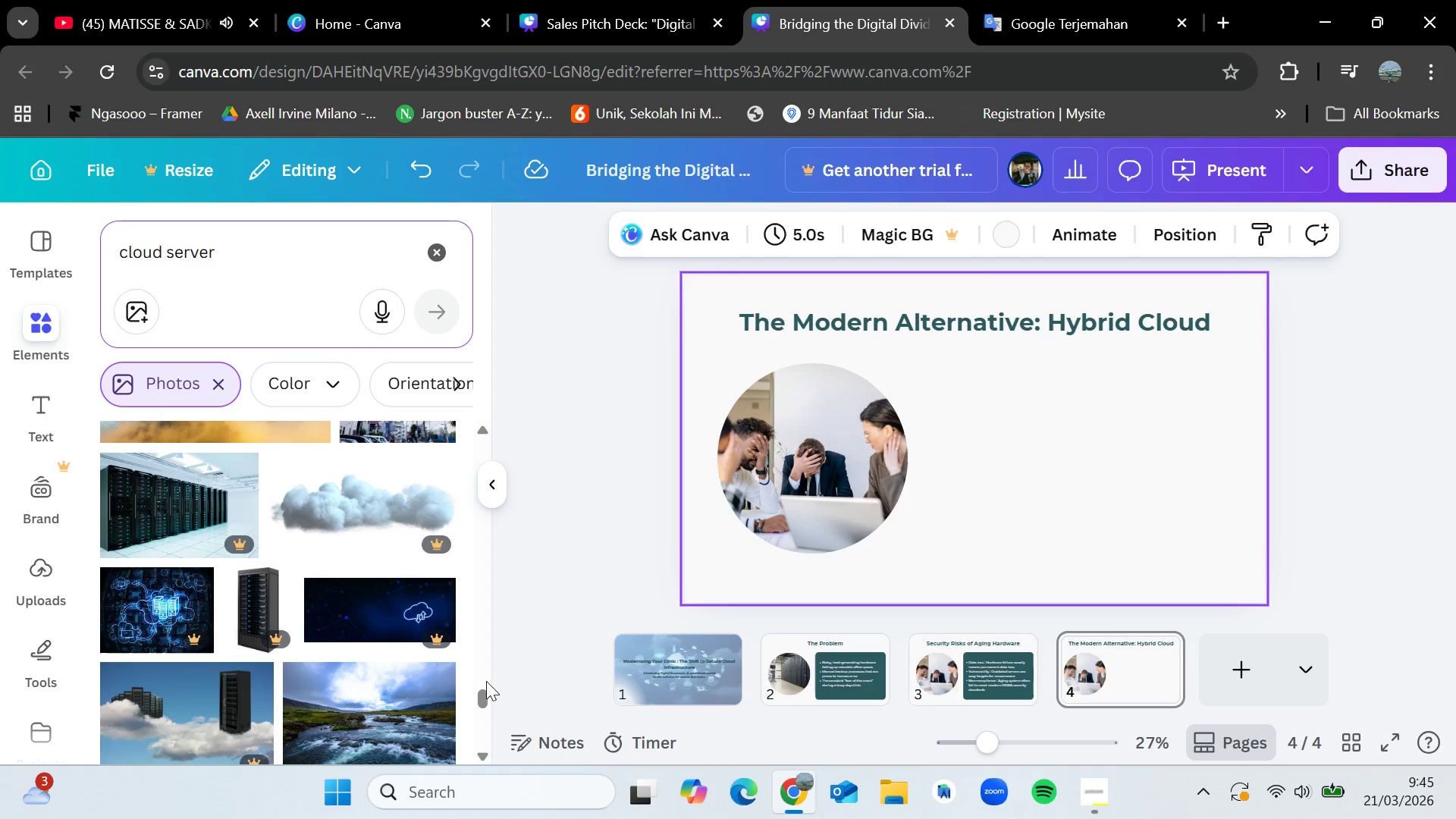 
left_click_drag(start_coordinate=[482, 689], to_coordinate=[478, 396])
 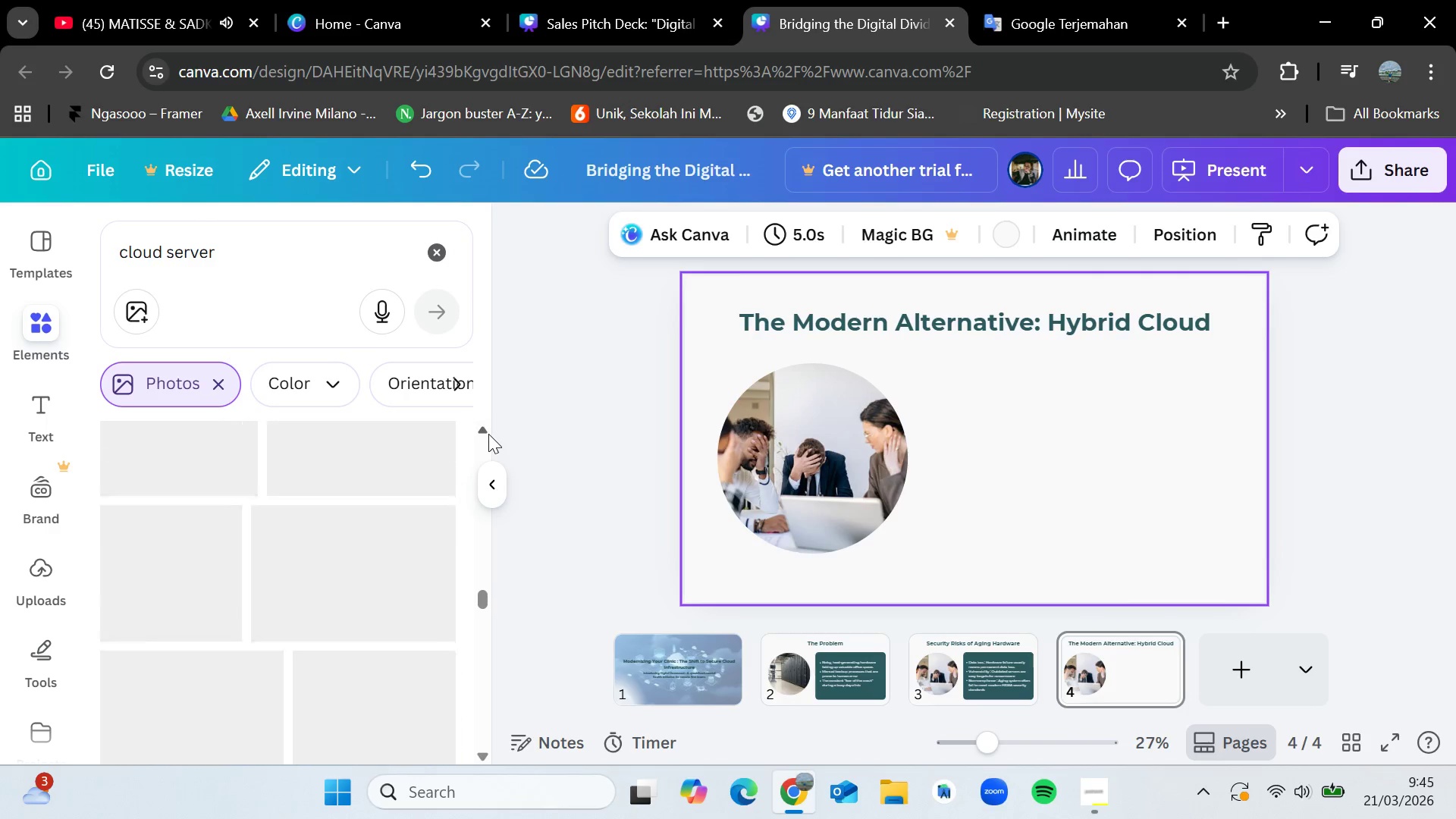 
left_click([488, 434])
 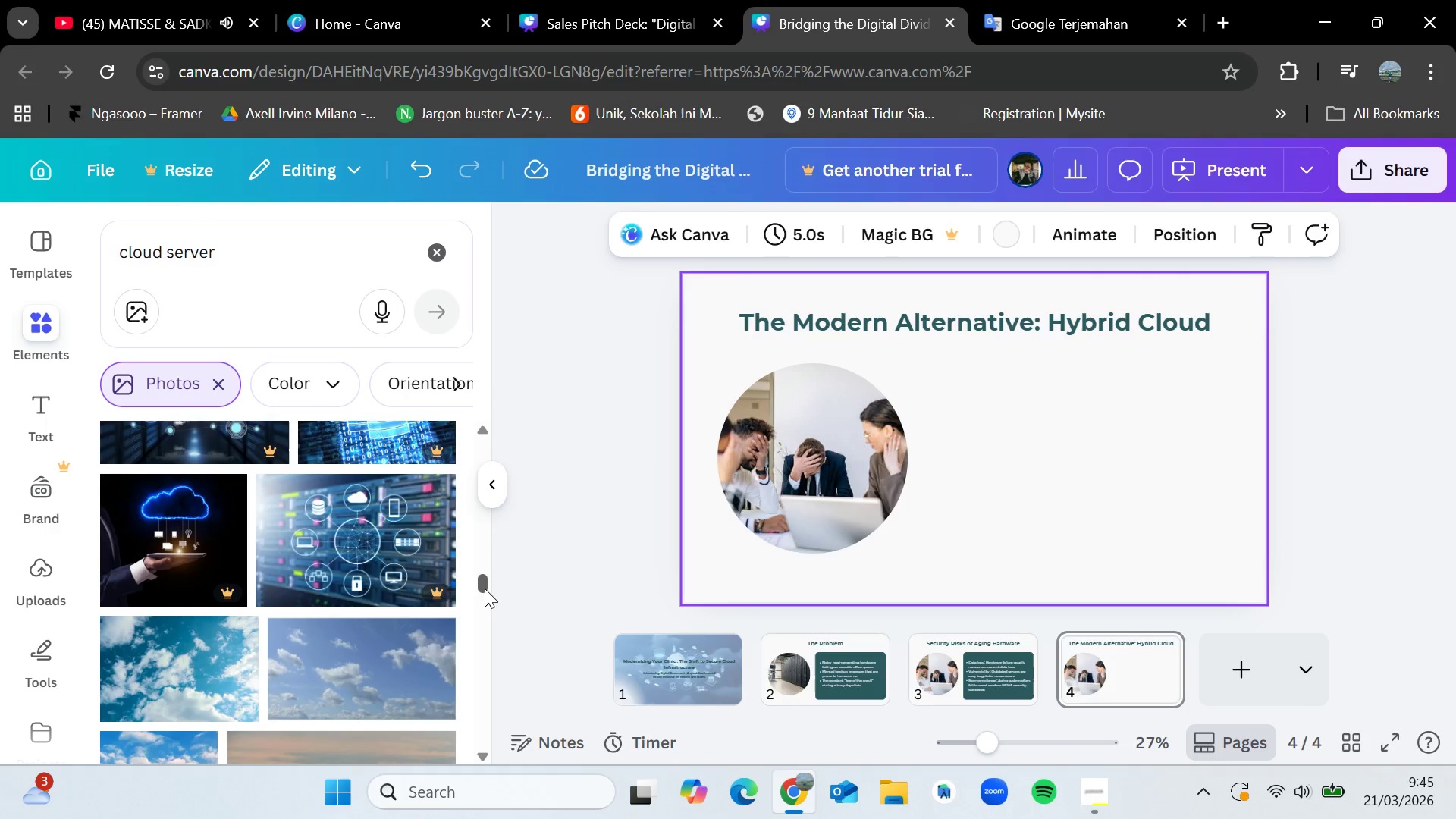 
left_click_drag(start_coordinate=[484, 586], to_coordinate=[485, 427])
 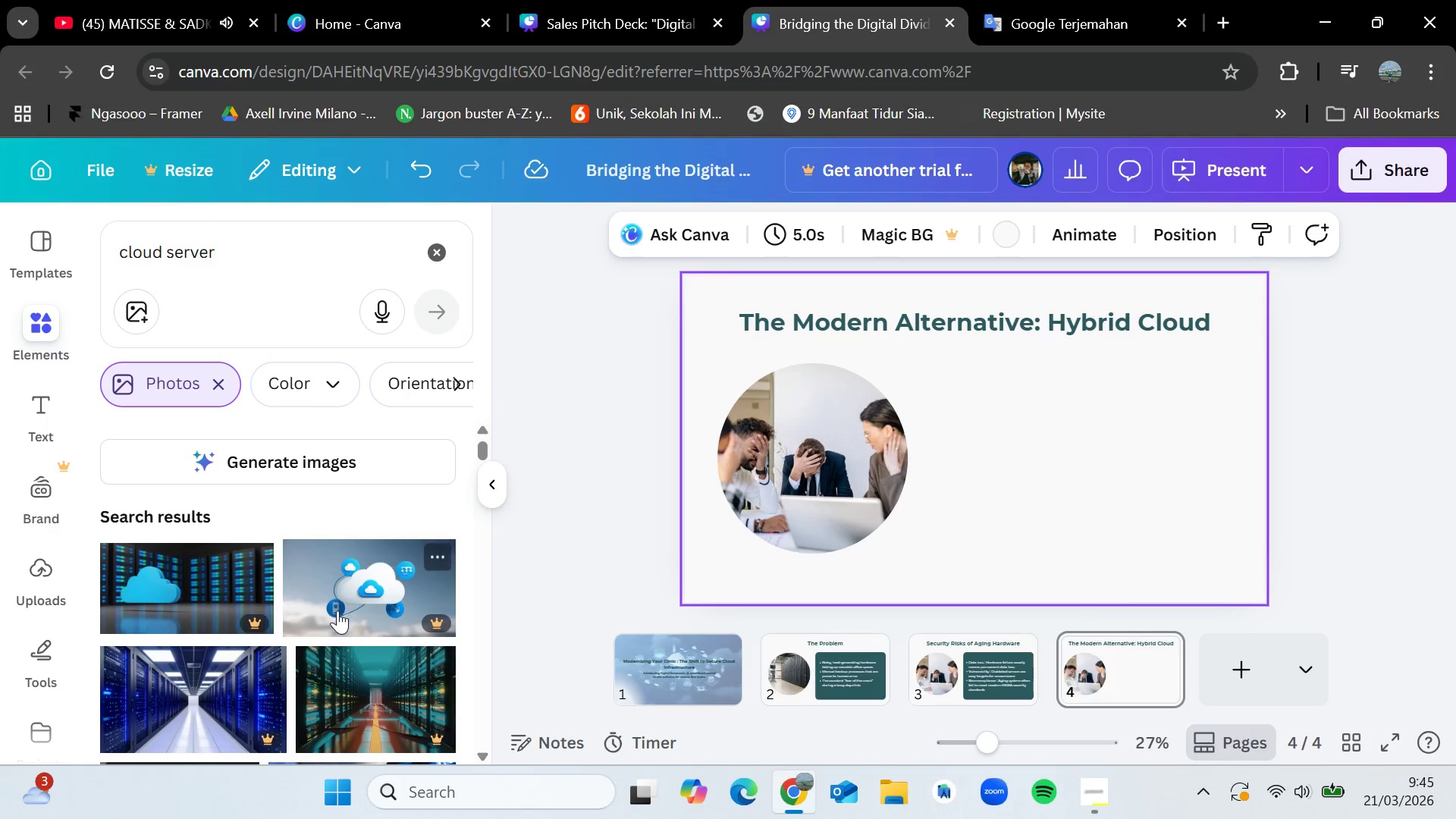 
scroll: coordinate [196, 675], scroll_direction: down, amount: 5.0
 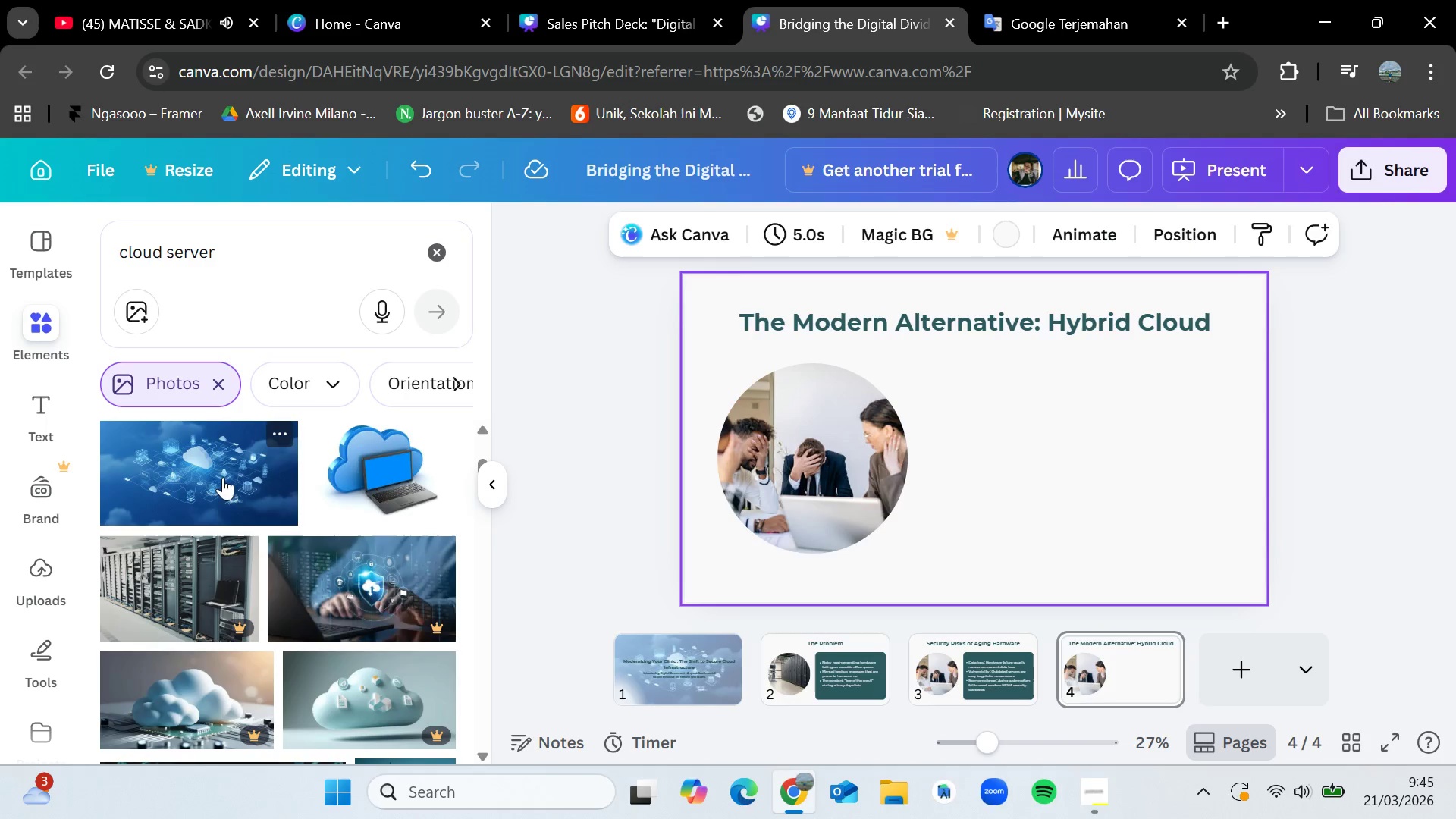 
scroll: coordinate [224, 507], scroll_direction: up, amount: 1.0
 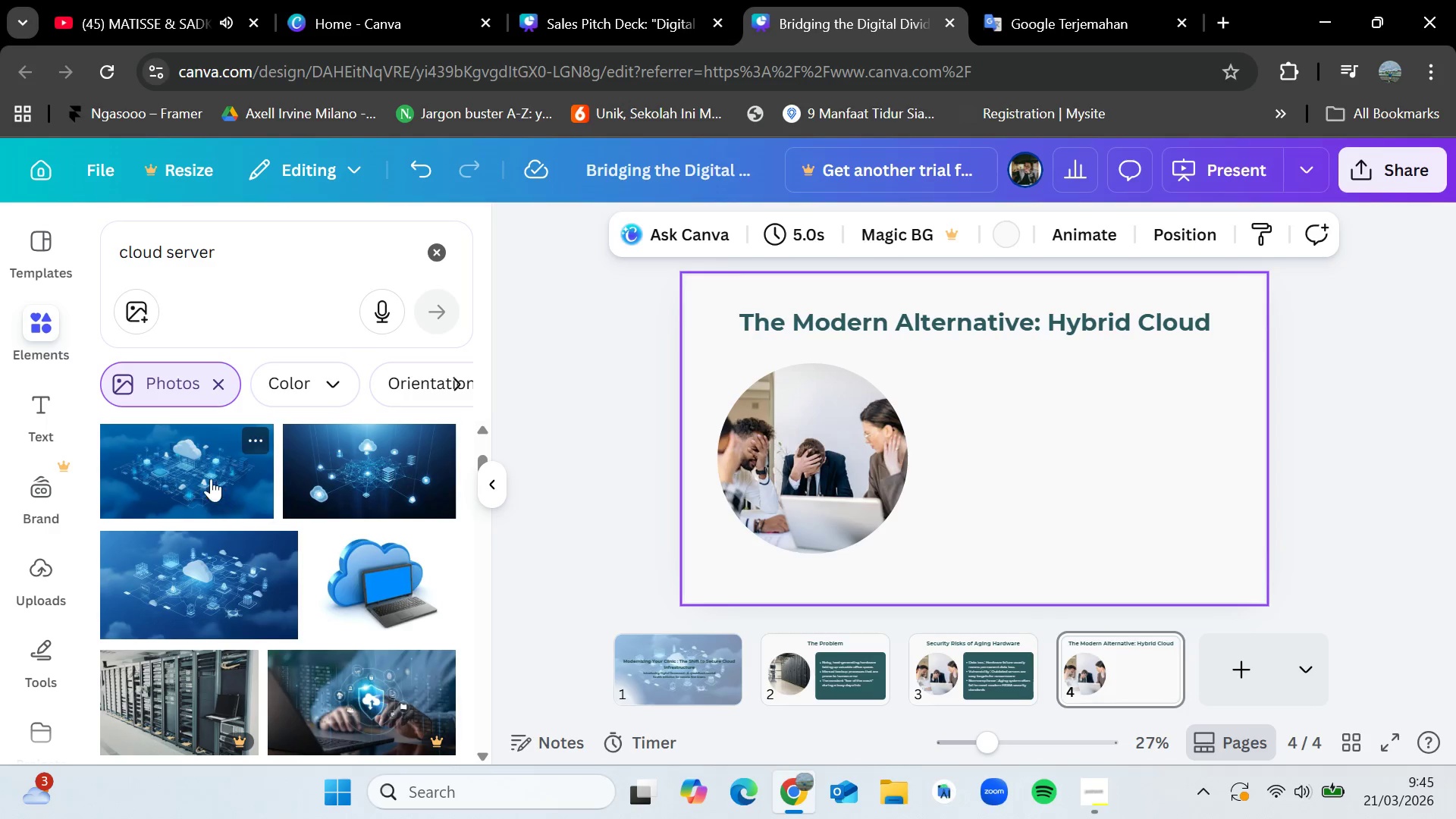 
left_click_drag(start_coordinate=[199, 471], to_coordinate=[764, 444])
 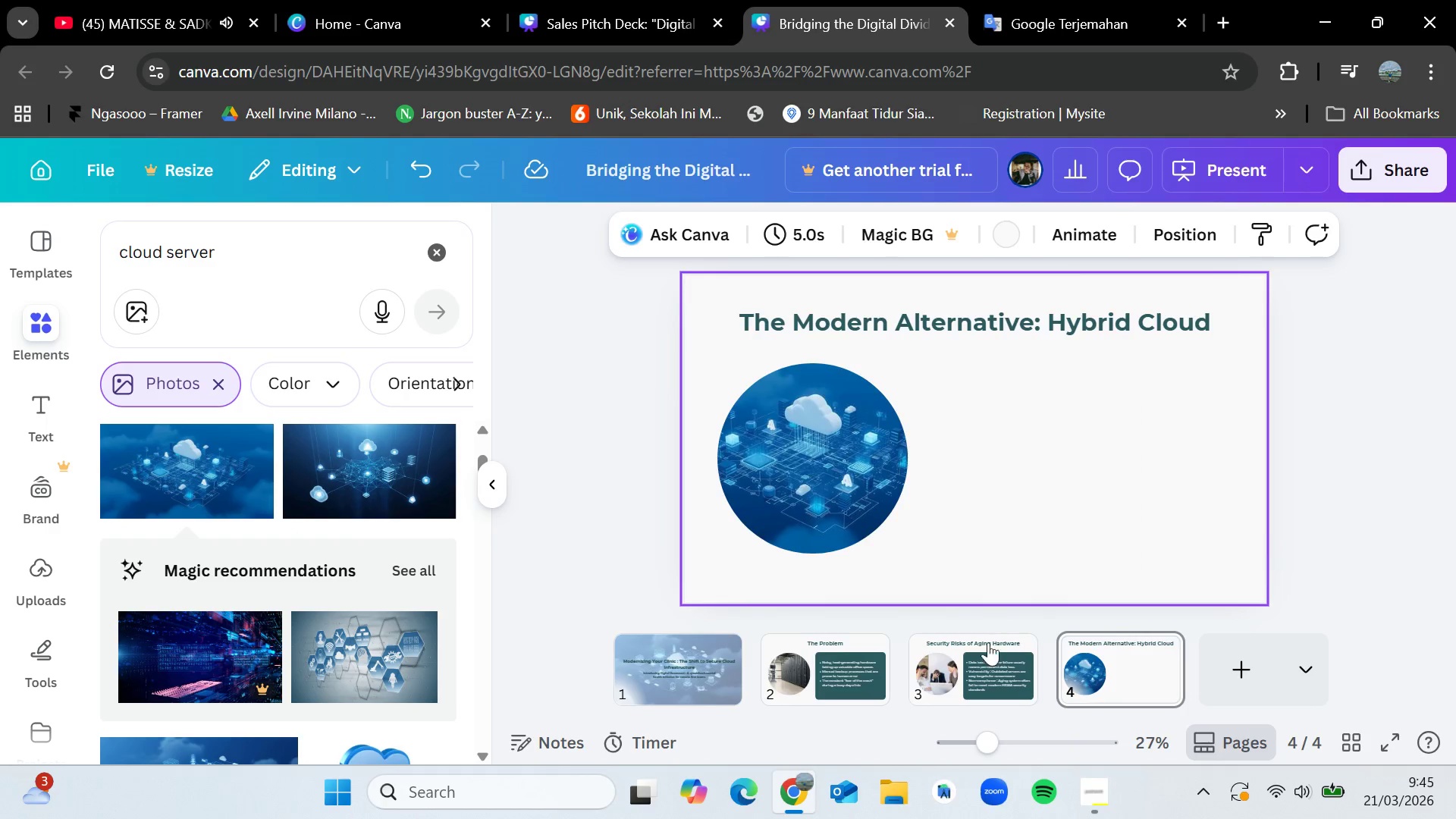 
left_click_drag(start_coordinate=[908, 575], to_coordinate=[1147, 472])
 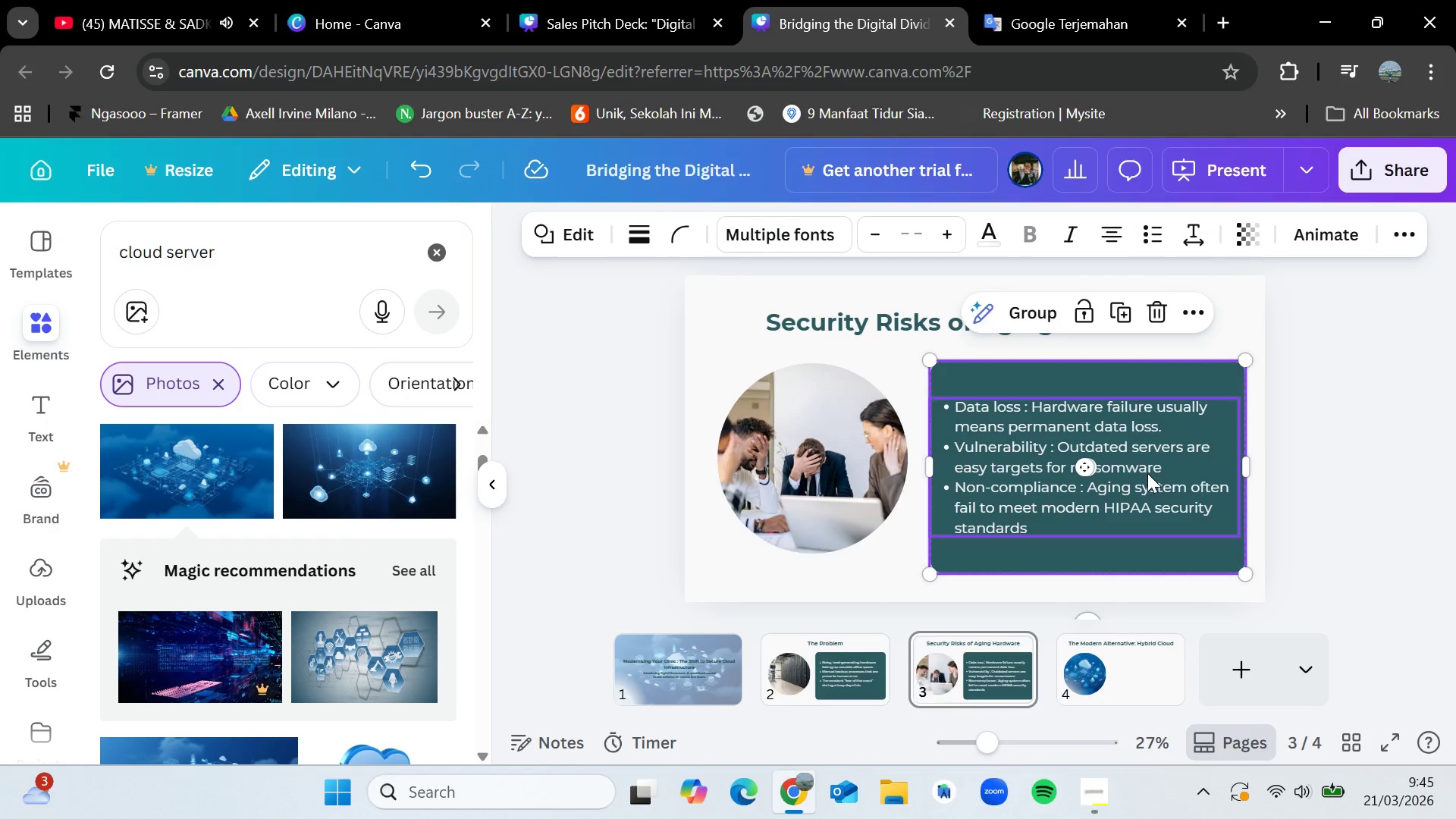 
hold_key(key=ControlLeft, duration=1.52)
 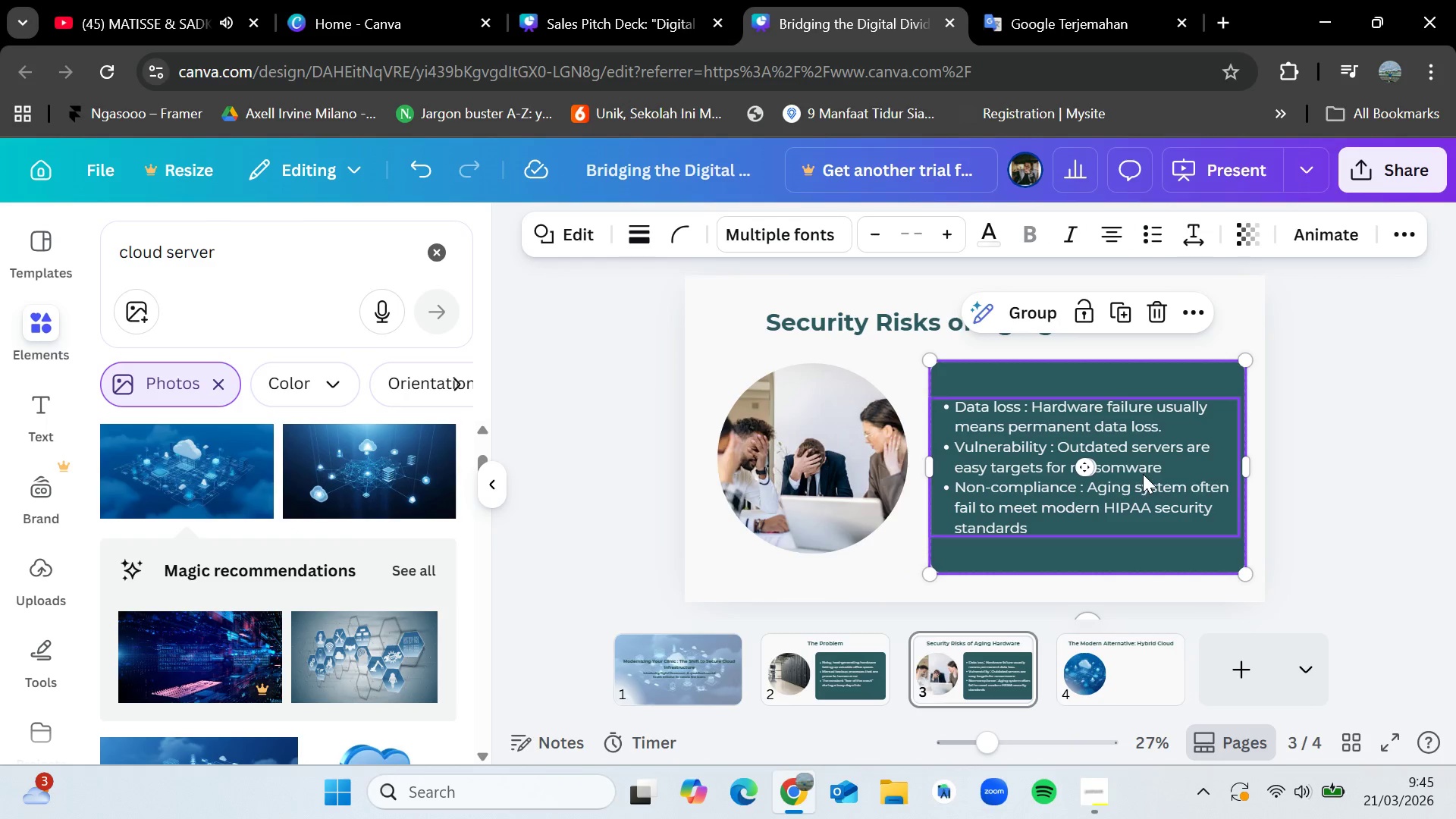 
hold_key(key=ControlLeft, duration=0.66)
 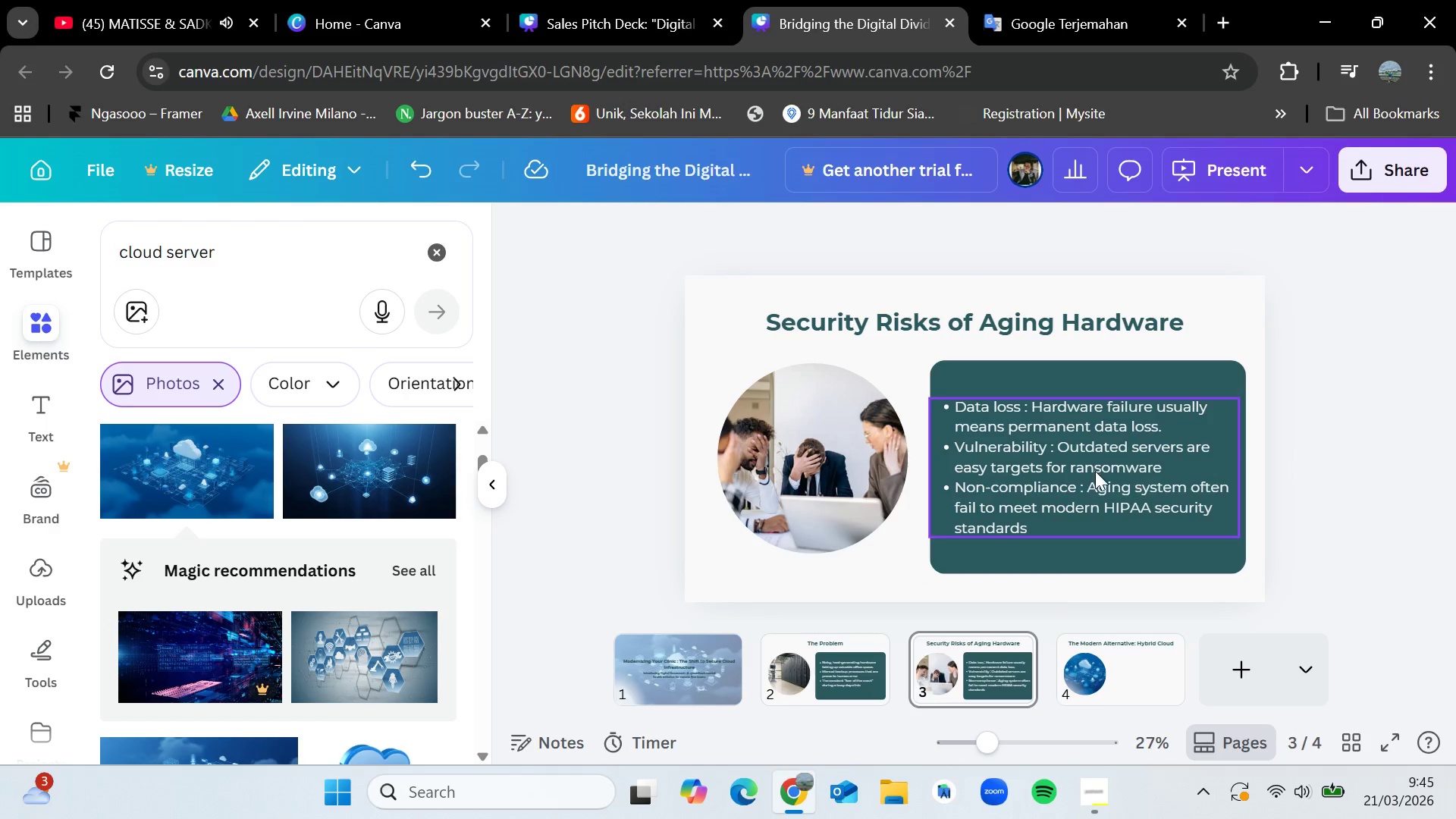 
double_click([1084, 472])
 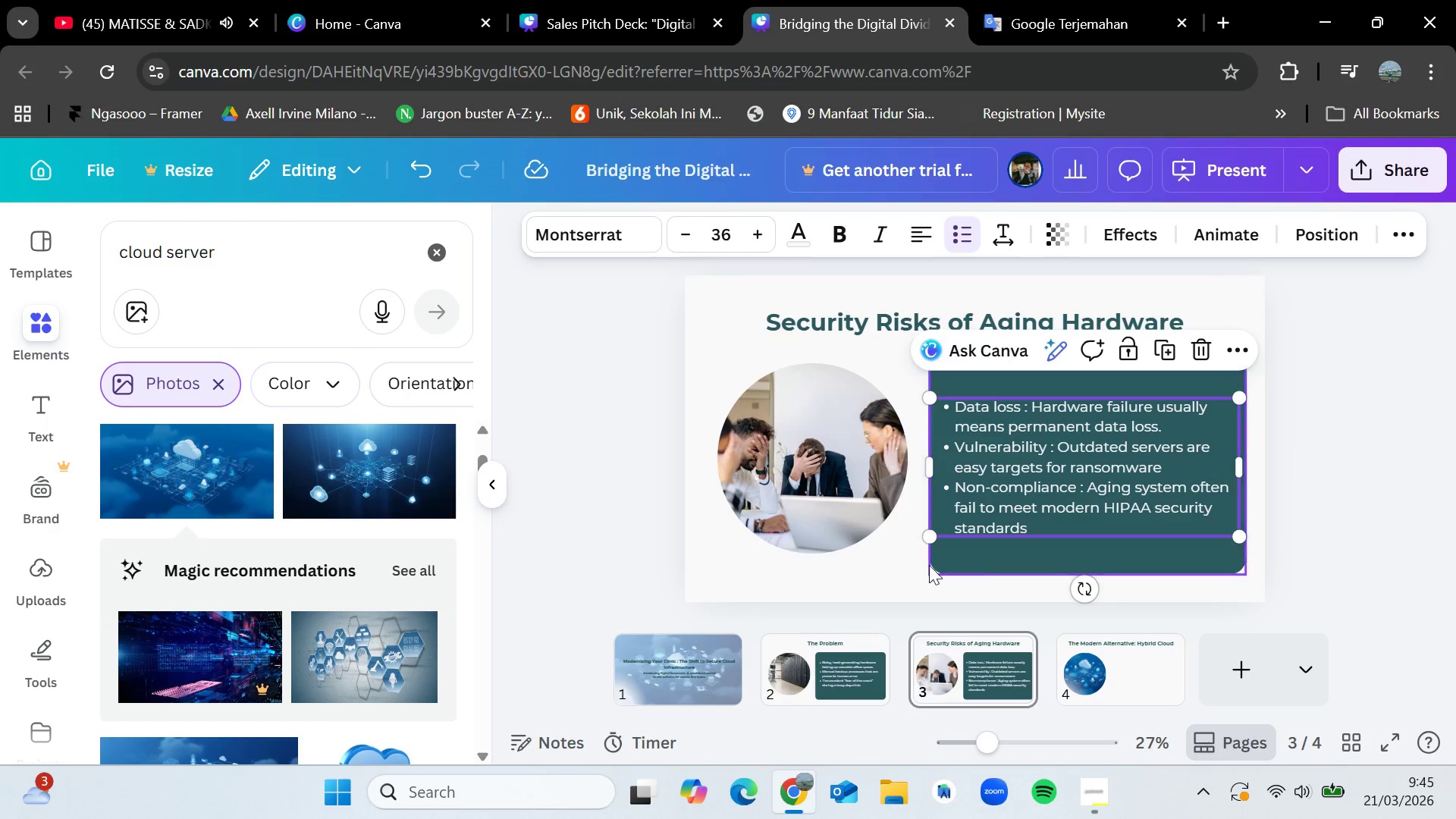 
left_click([905, 568])
 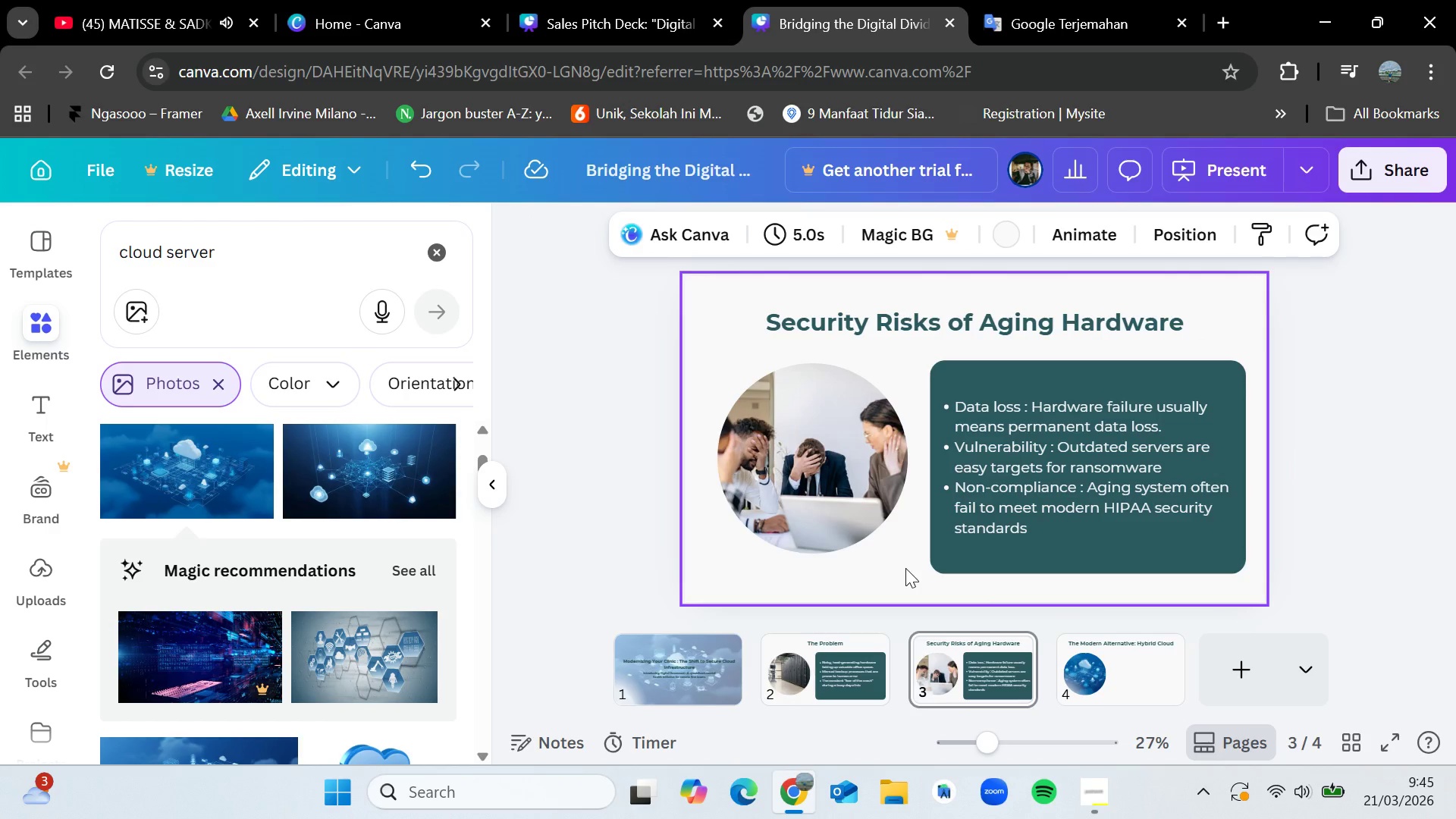 
left_click_drag(start_coordinate=[905, 568], to_coordinate=[1053, 516])
 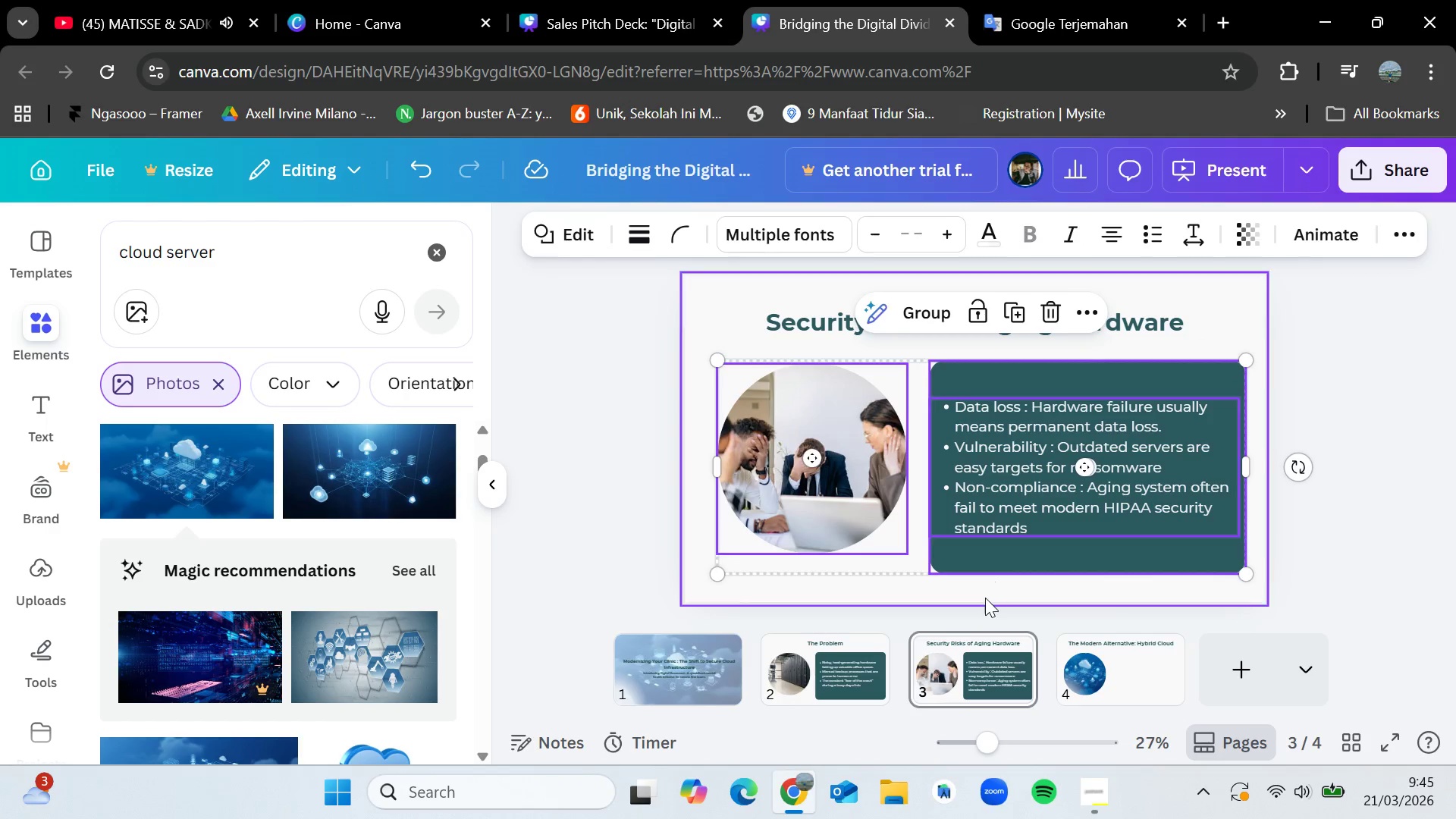 
left_click([985, 598])
 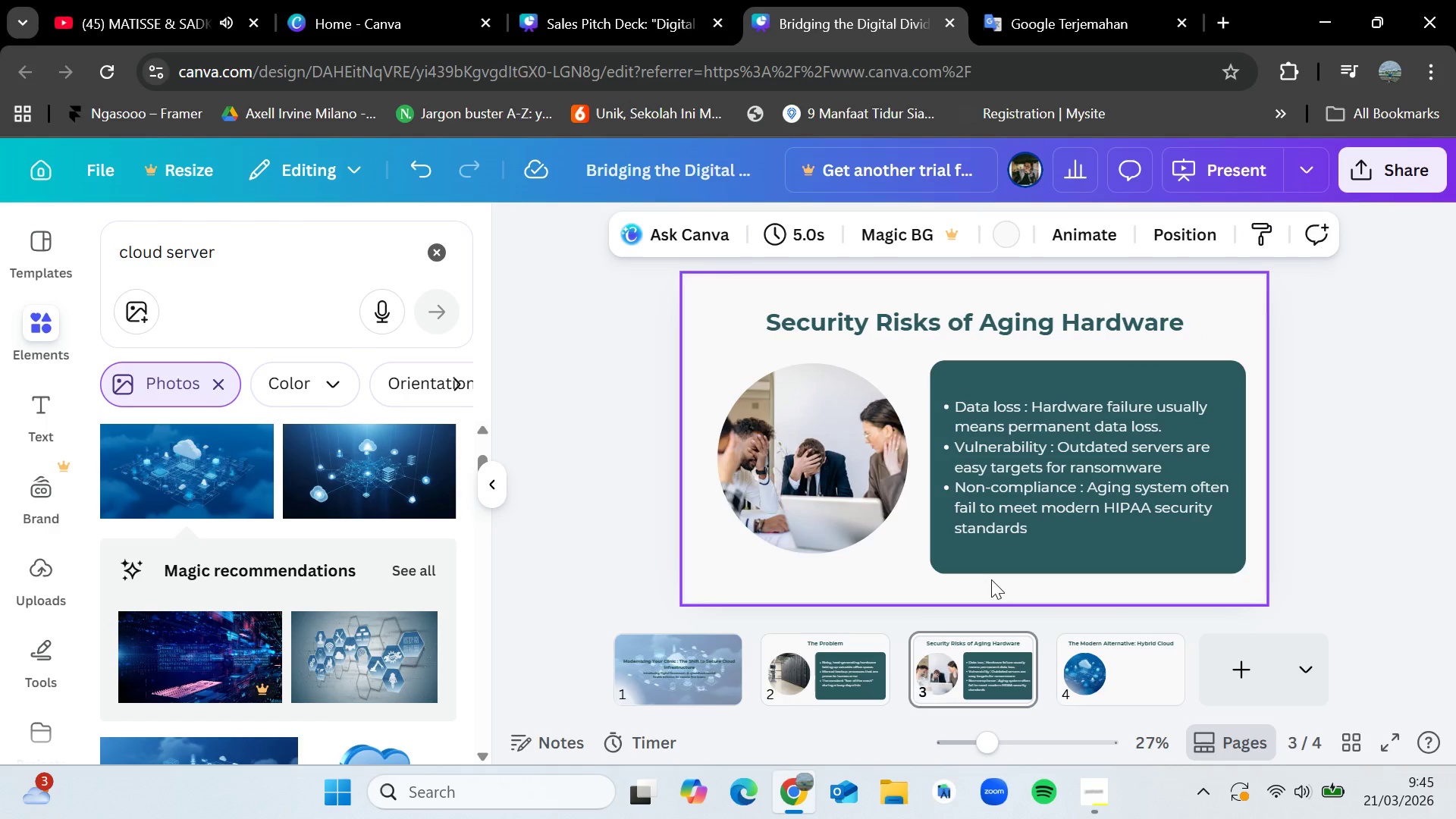 
left_click_drag(start_coordinate=[985, 598], to_coordinate=[1096, 356])
 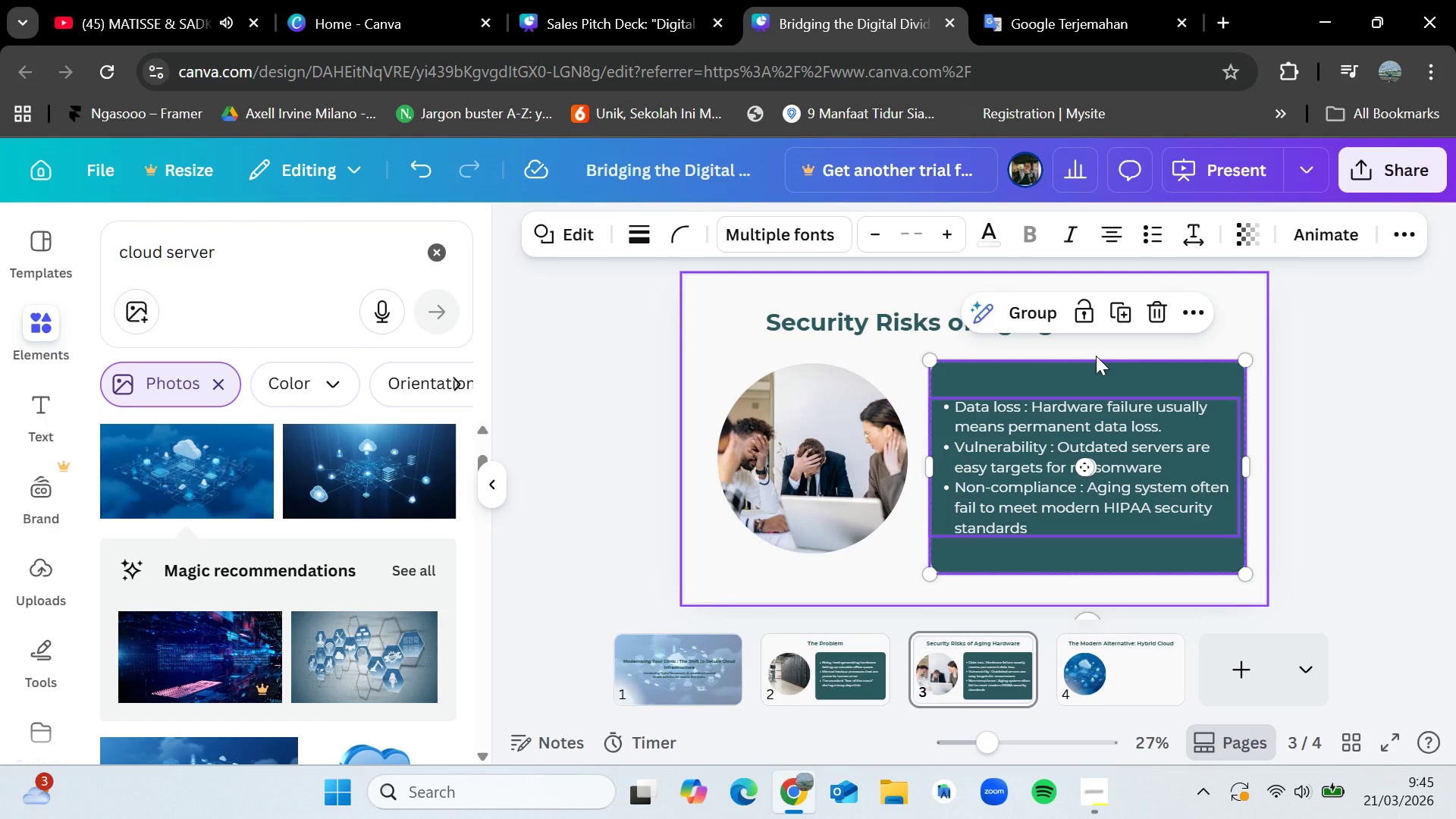 
key(Control+C)